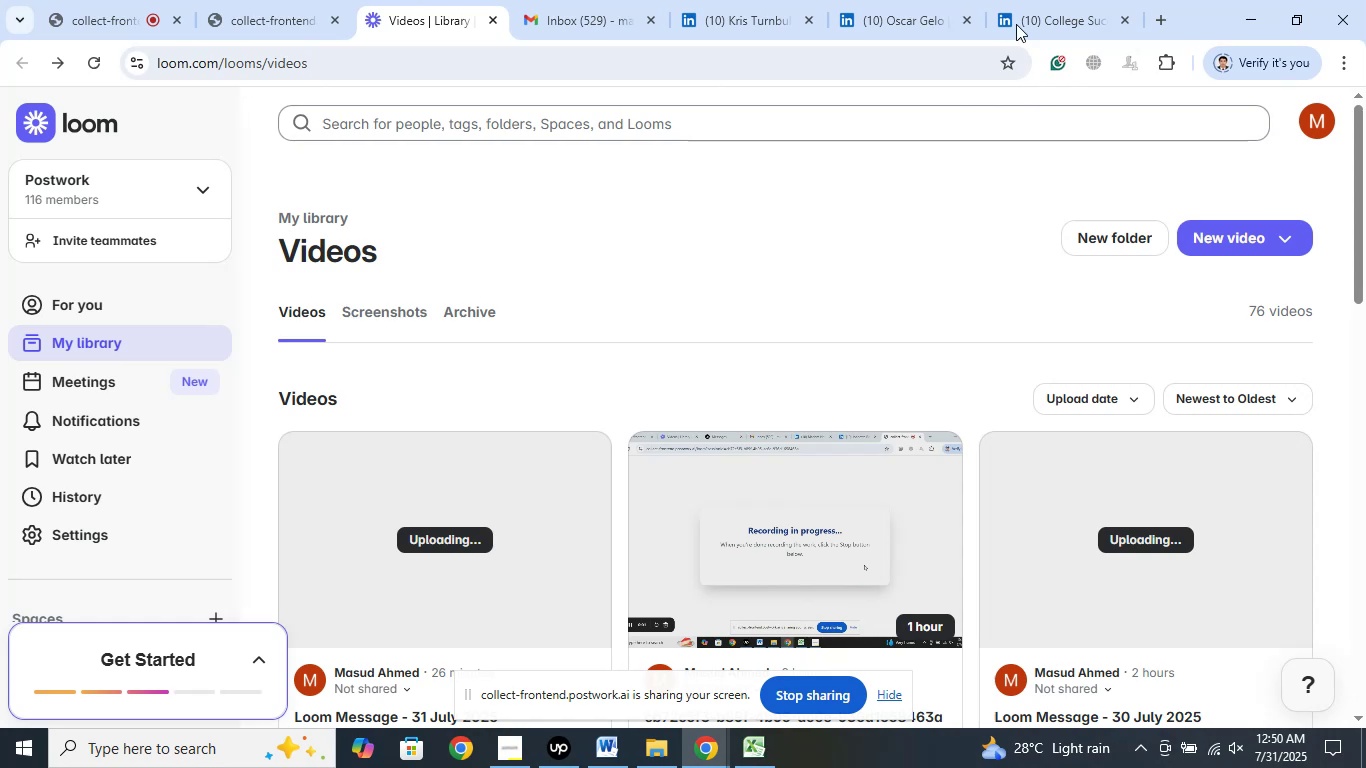 
left_click([1074, 0])
 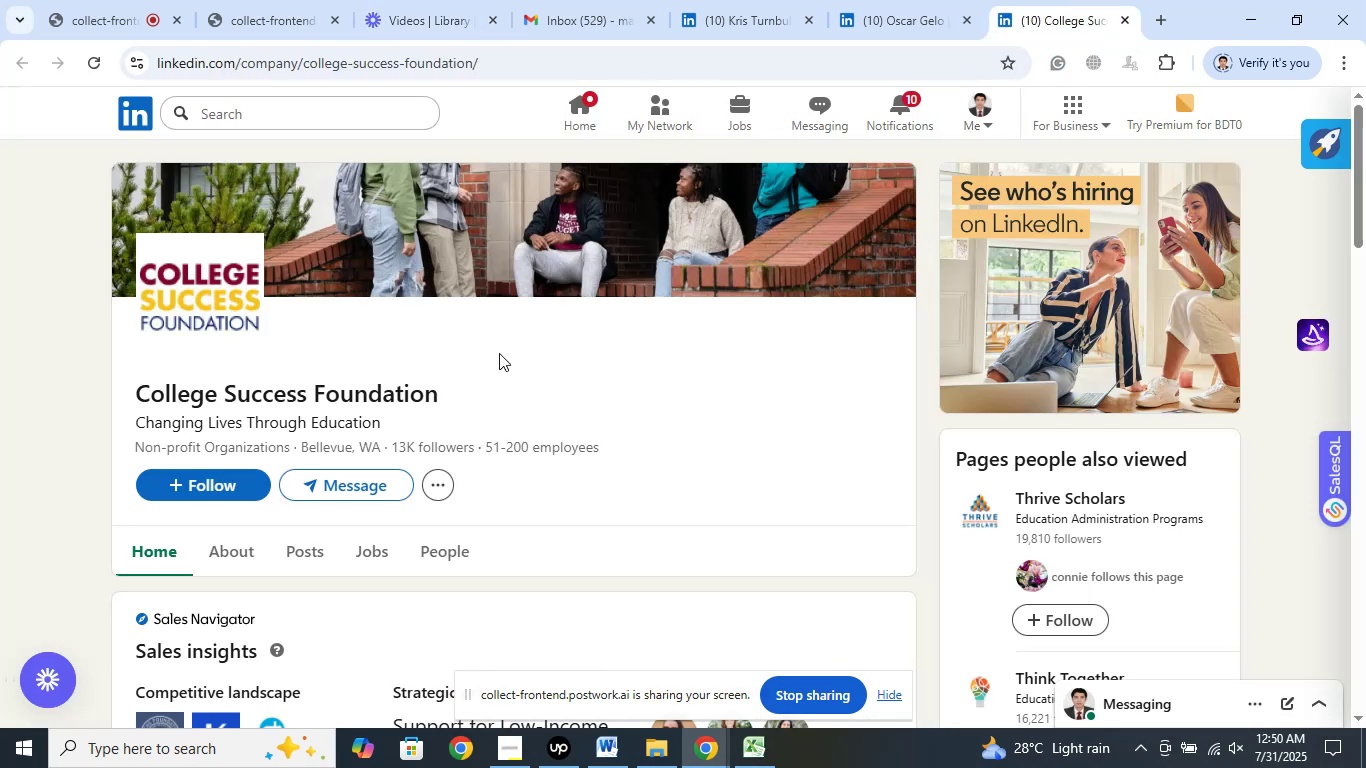 
left_click([929, 0])
 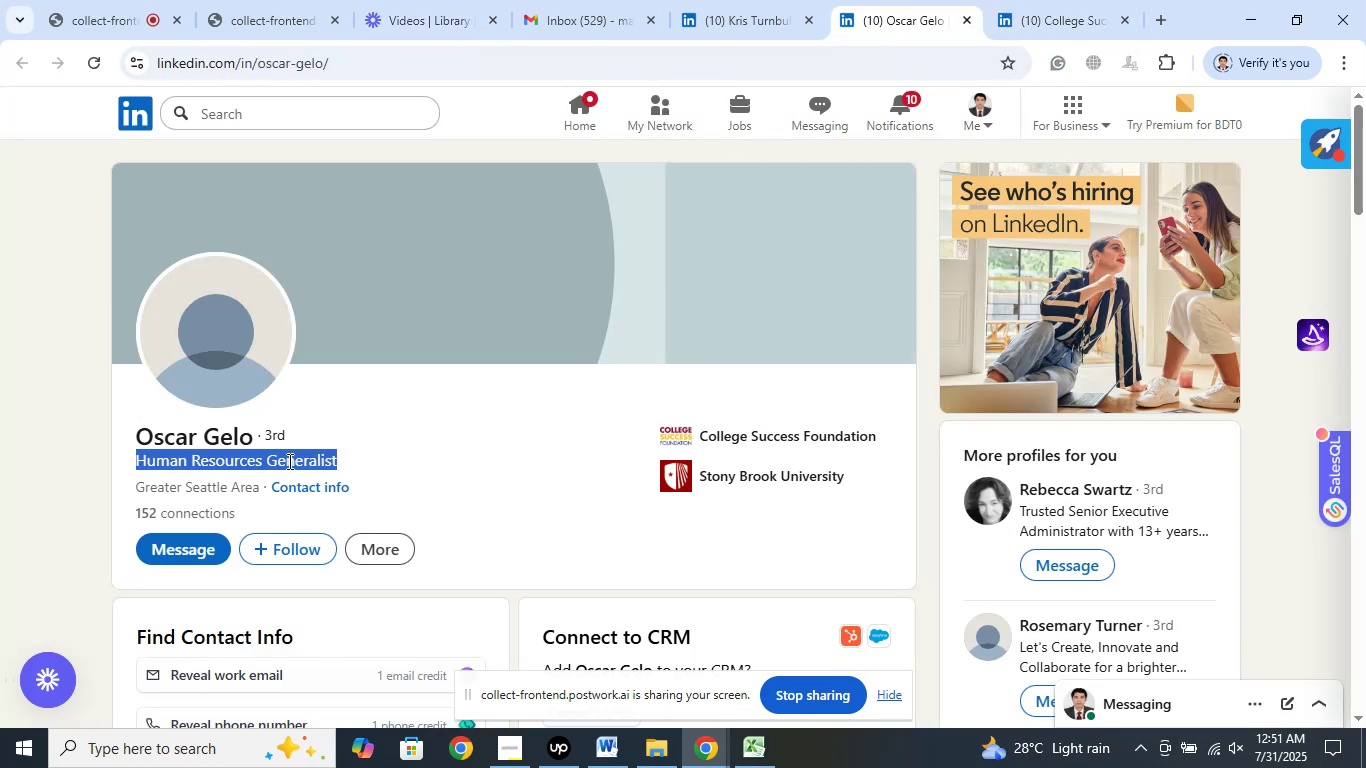 
right_click([292, 458])
 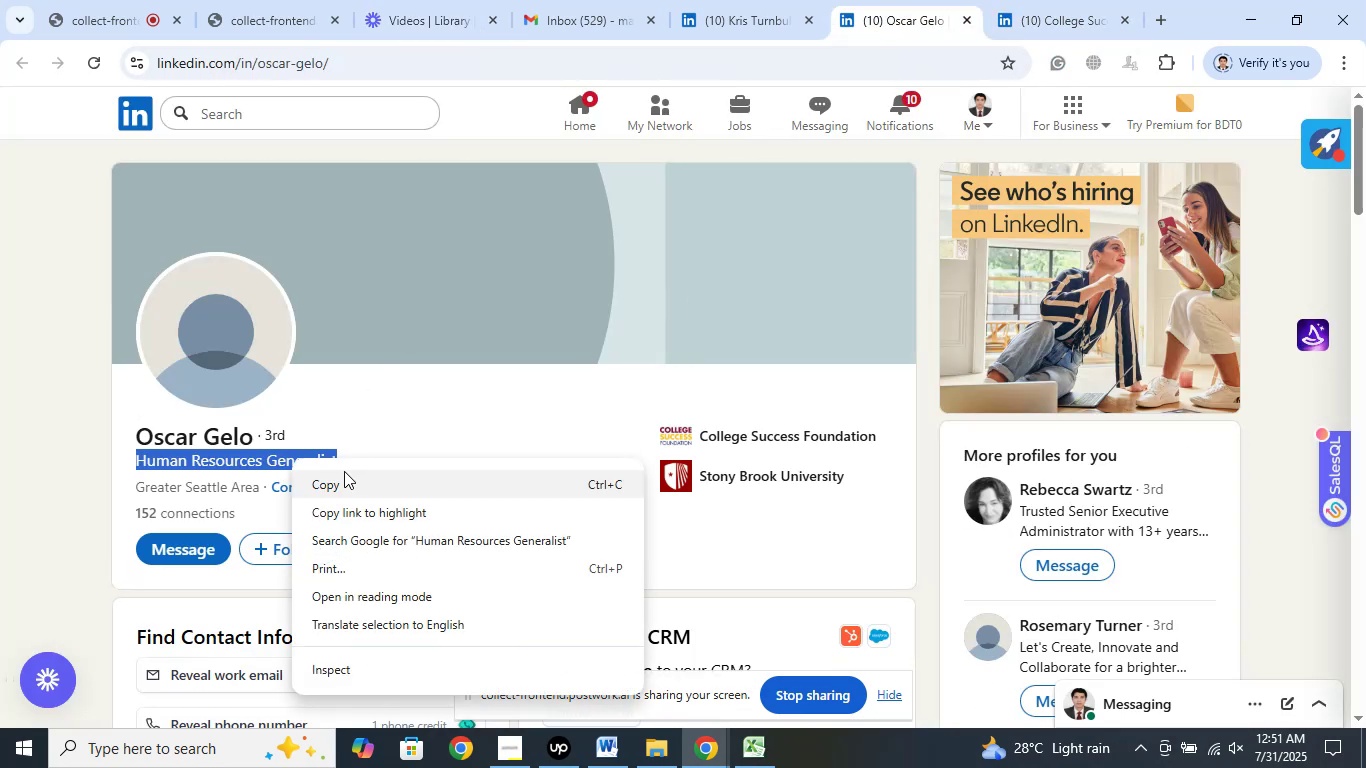 
left_click([336, 485])
 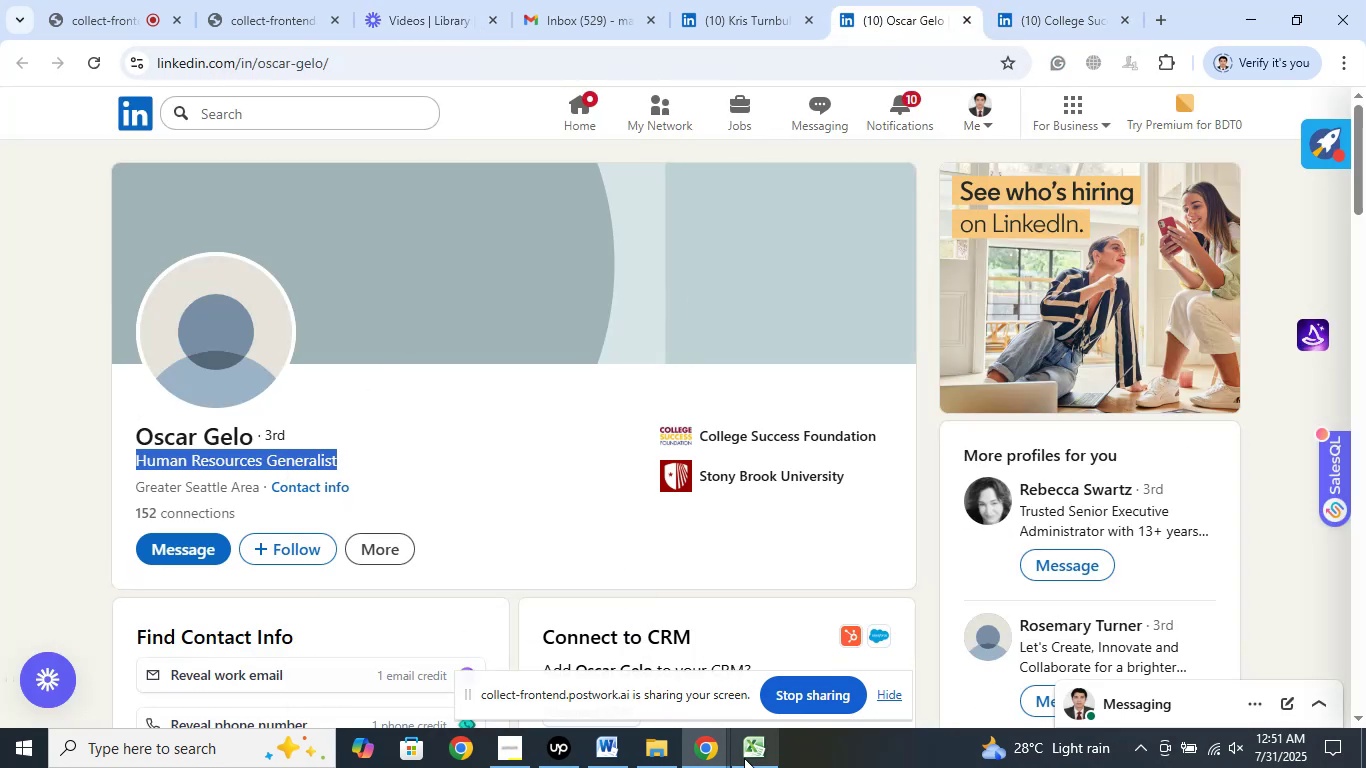 
left_click([744, 758])
 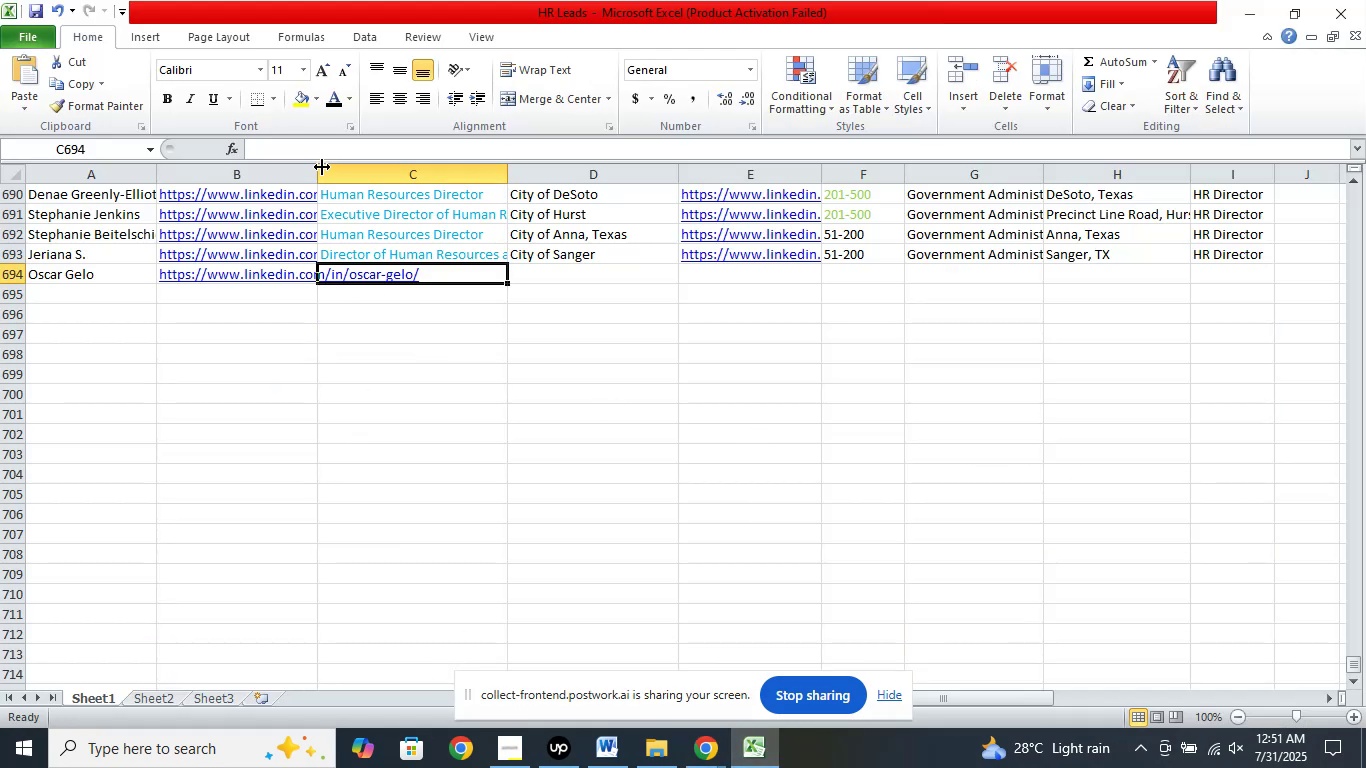 
left_click([312, 151])
 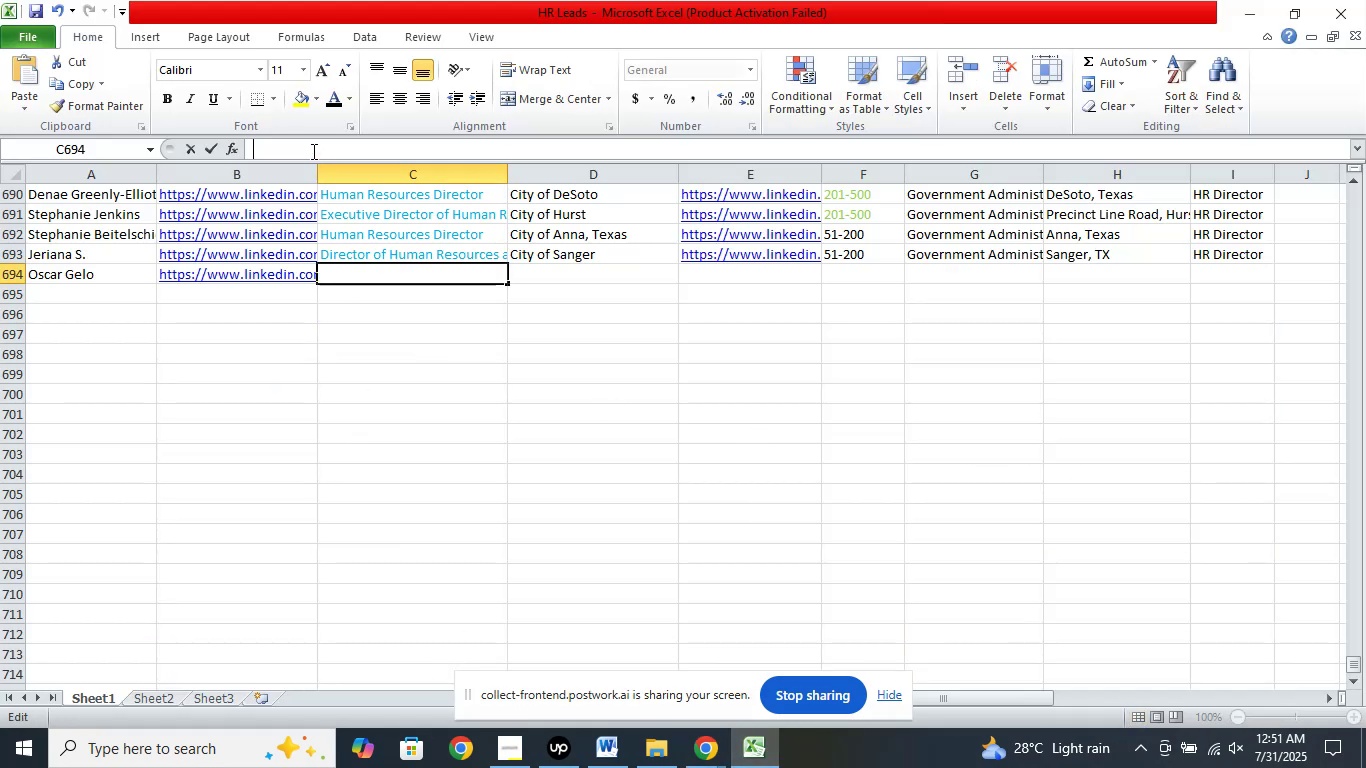 
right_click([312, 151])
 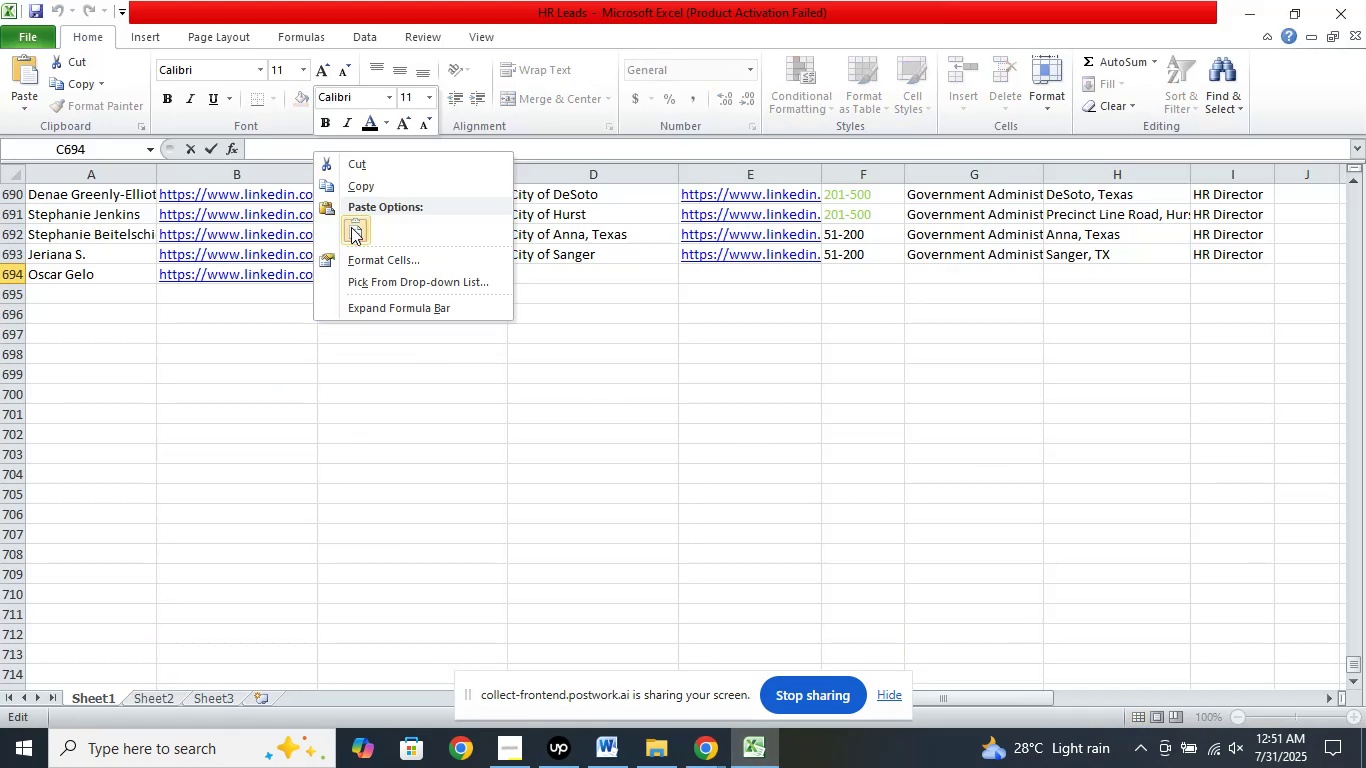 
left_click([351, 227])
 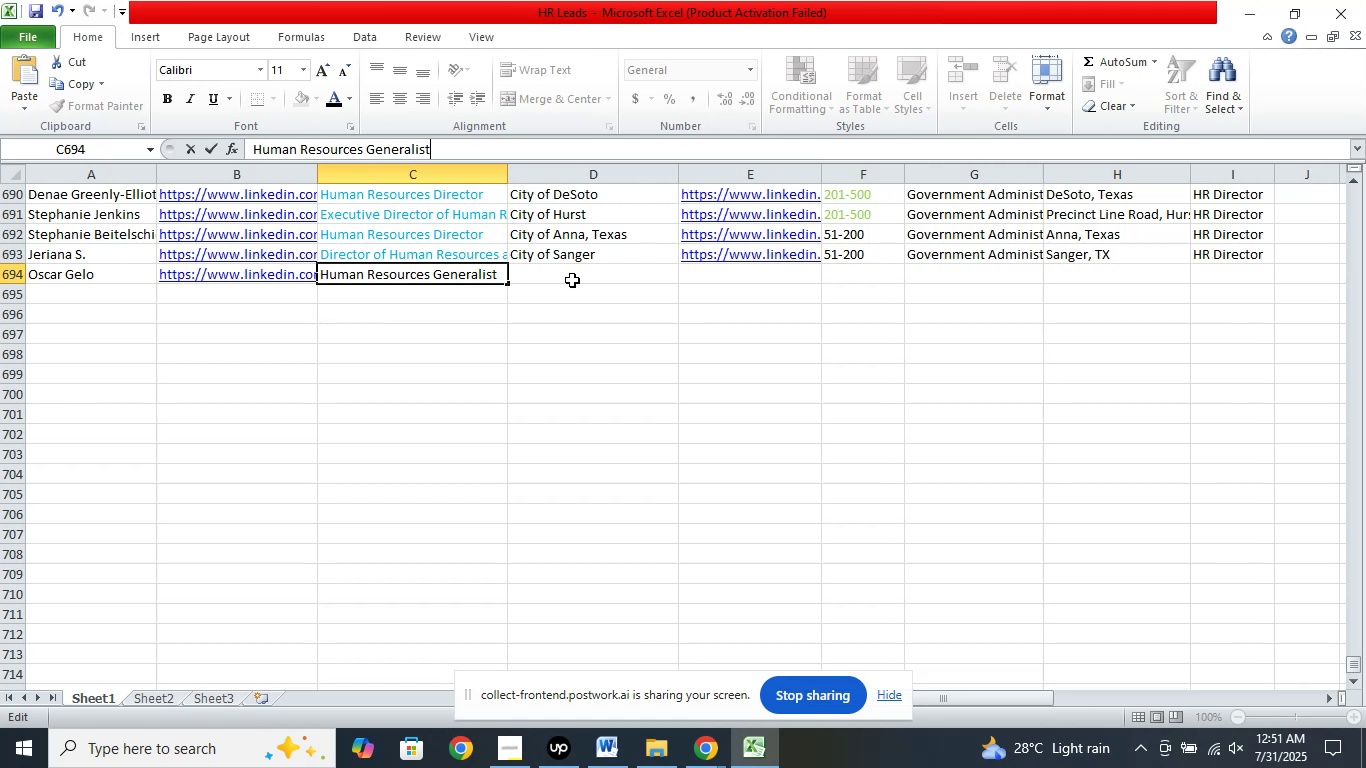 
left_click([572, 280])
 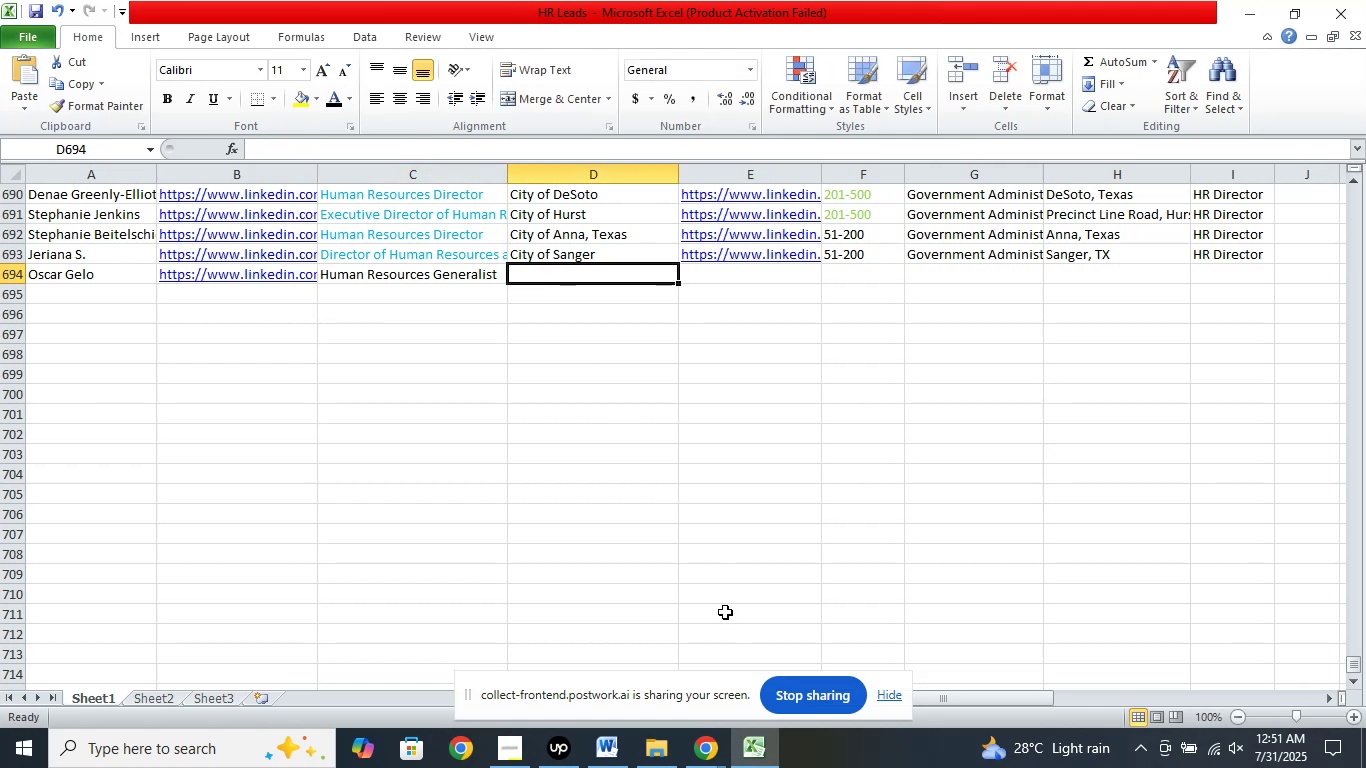 
scroll: coordinate [671, 494], scroll_direction: up, amount: 1.0
 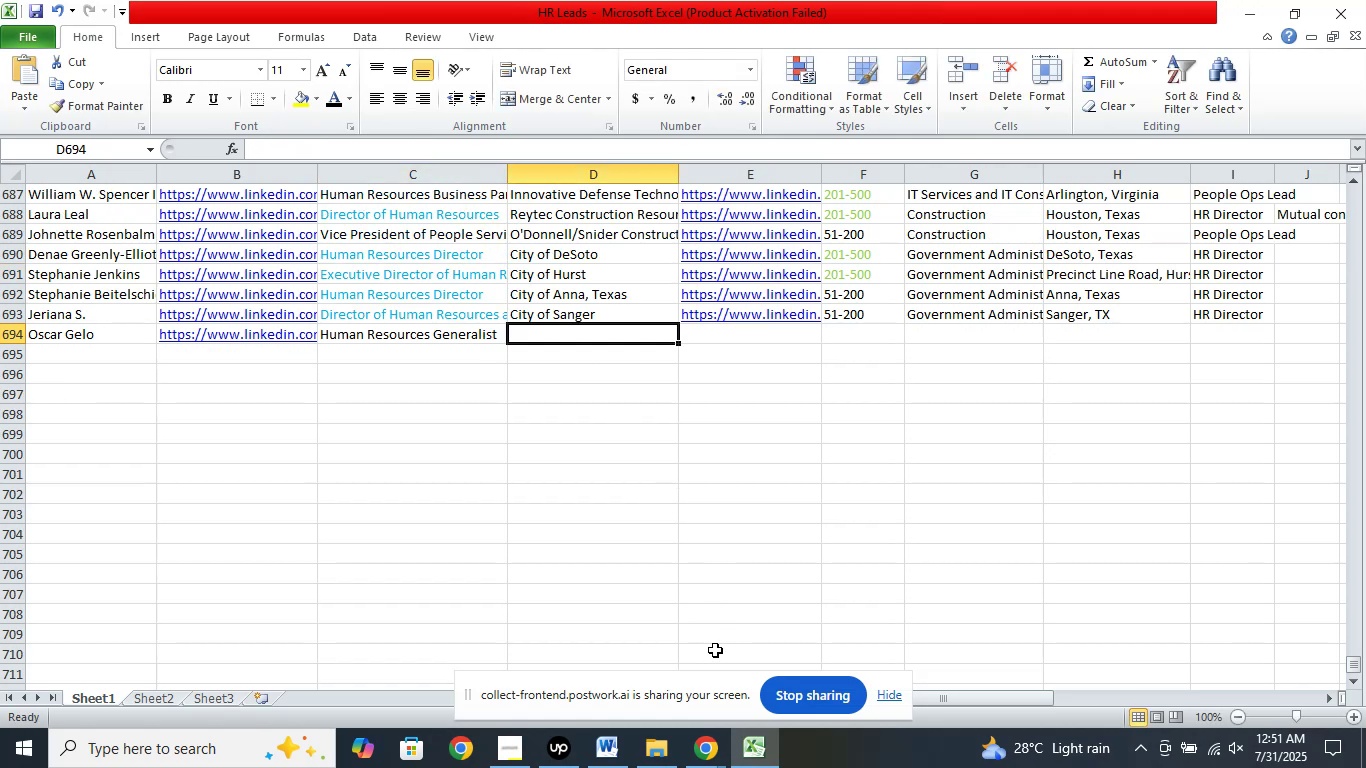 
left_click([721, 753])
 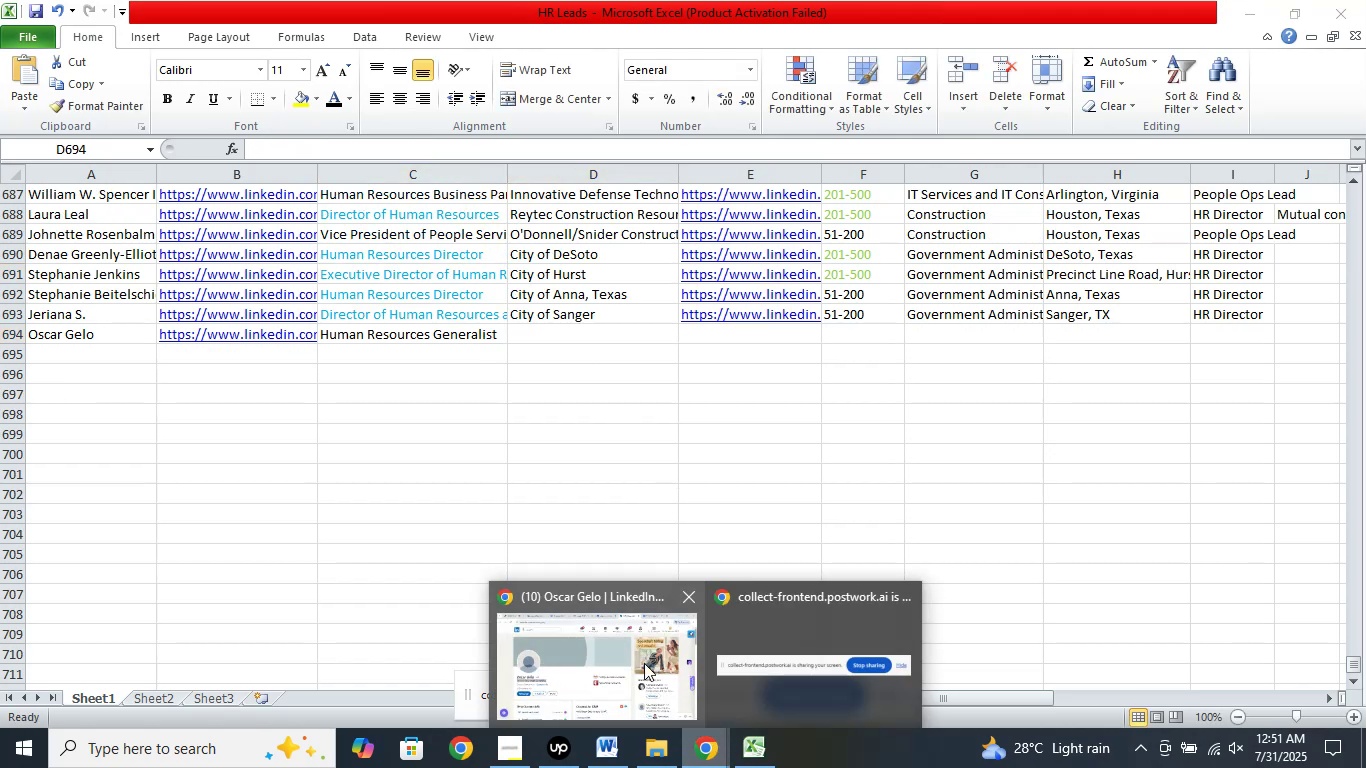 
left_click([644, 663])
 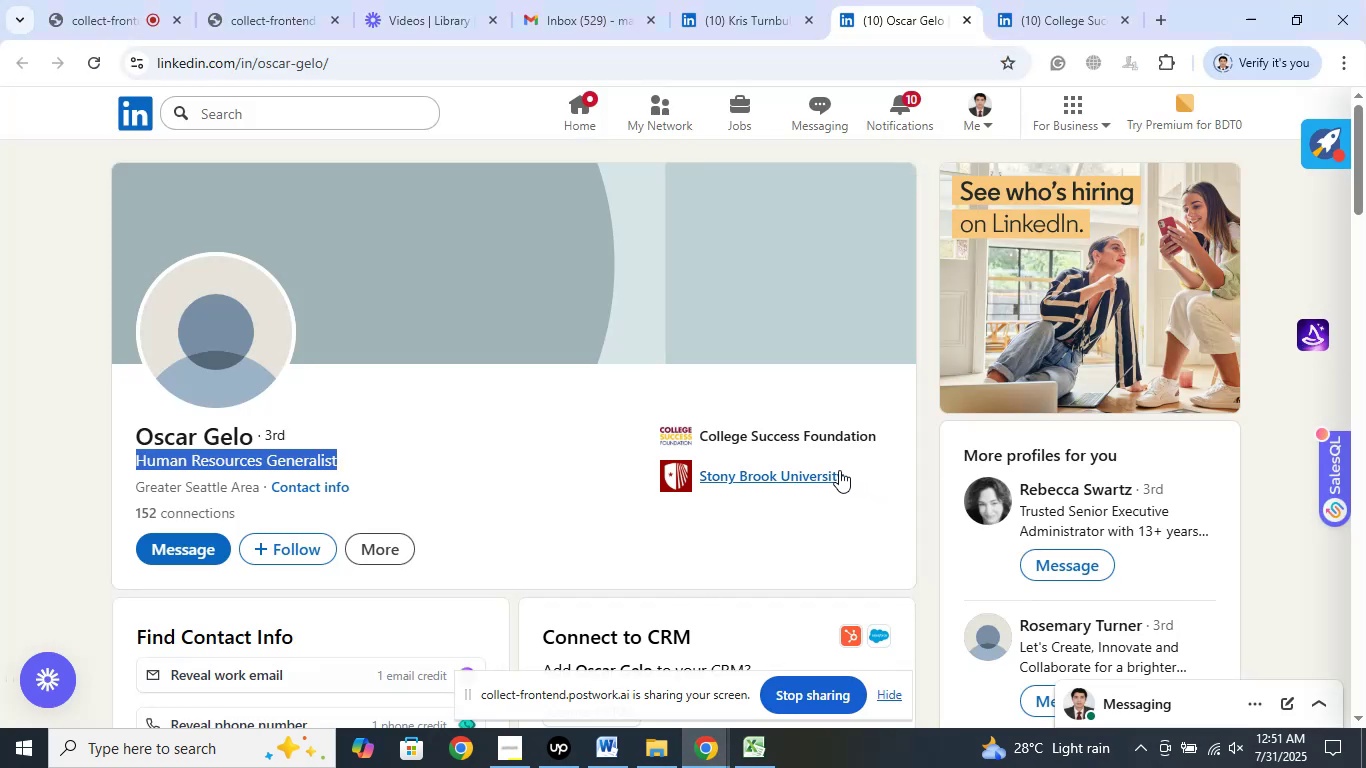 
left_click([1061, 0])
 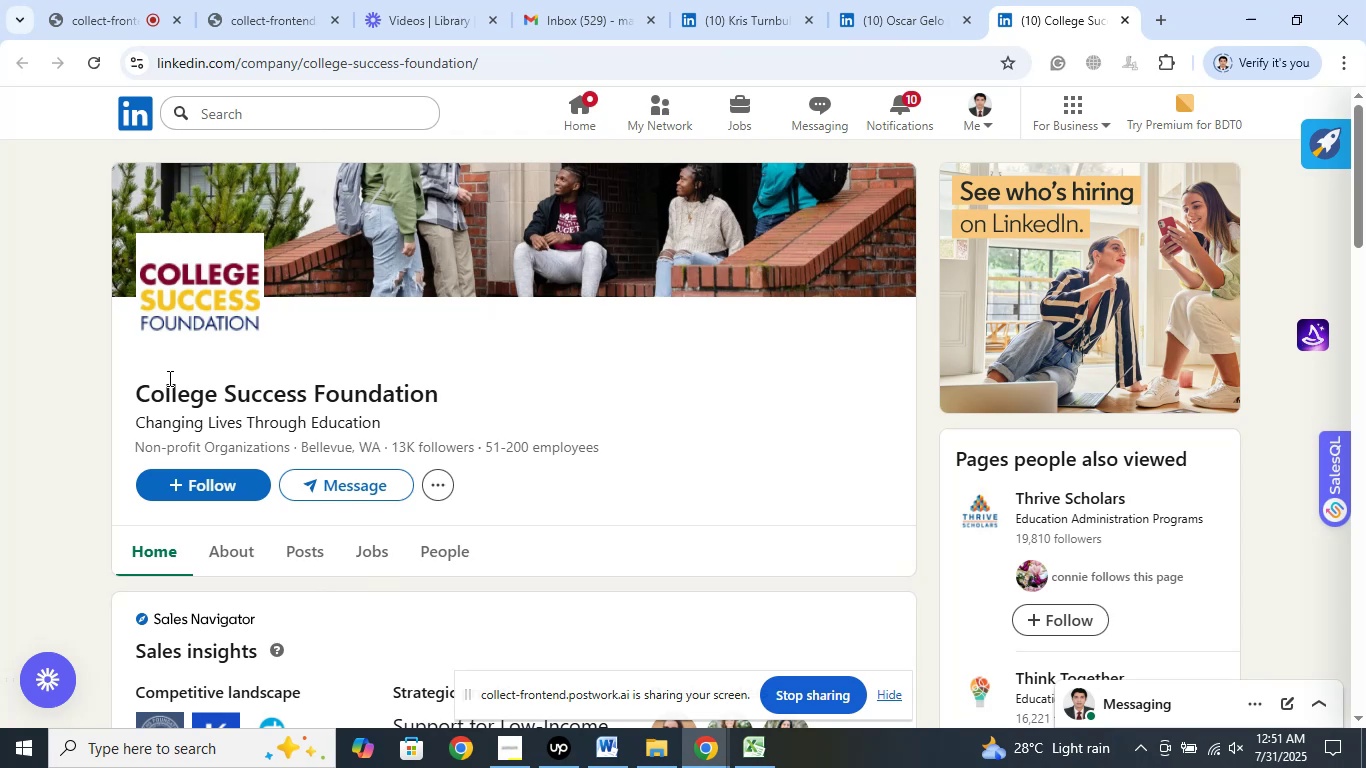 
left_click_drag(start_coordinate=[139, 385], to_coordinate=[437, 385])
 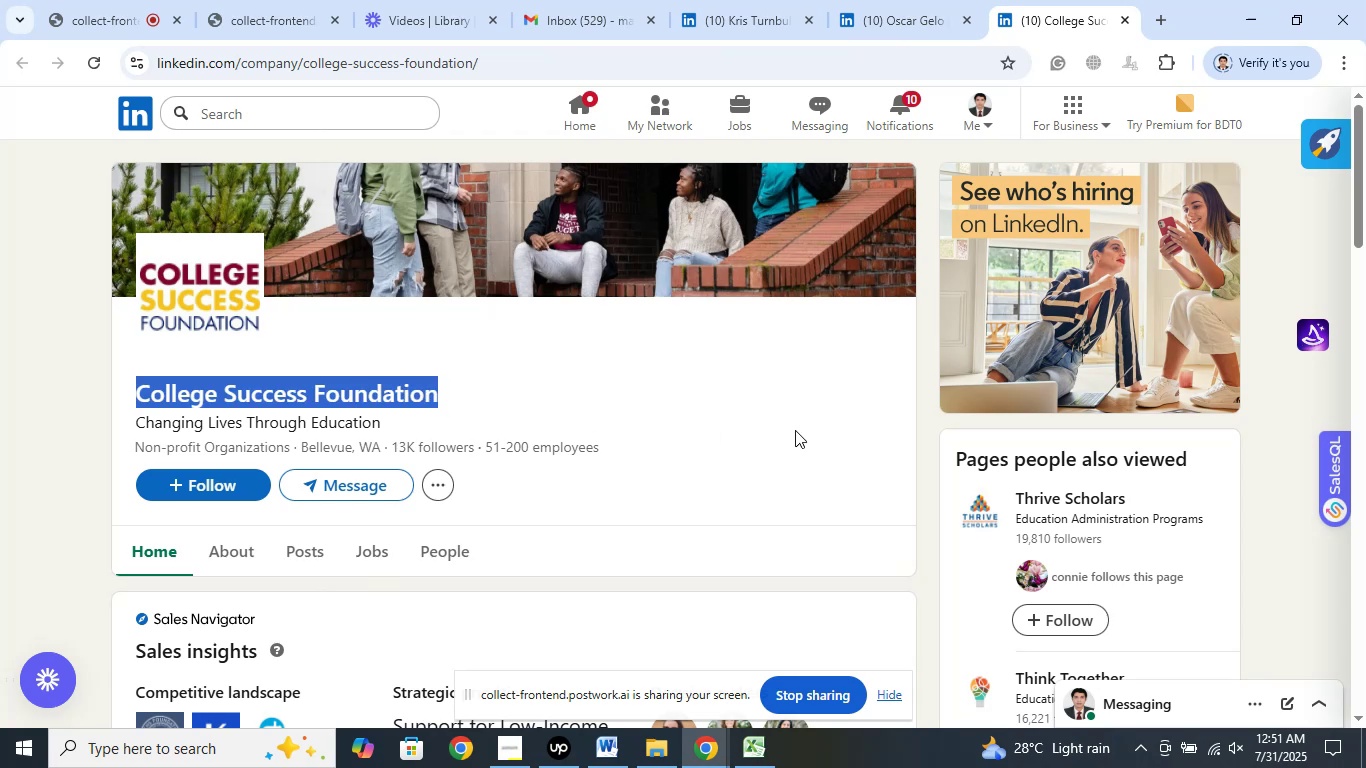 
scroll: coordinate [814, 422], scroll_direction: down, amount: 1.0
 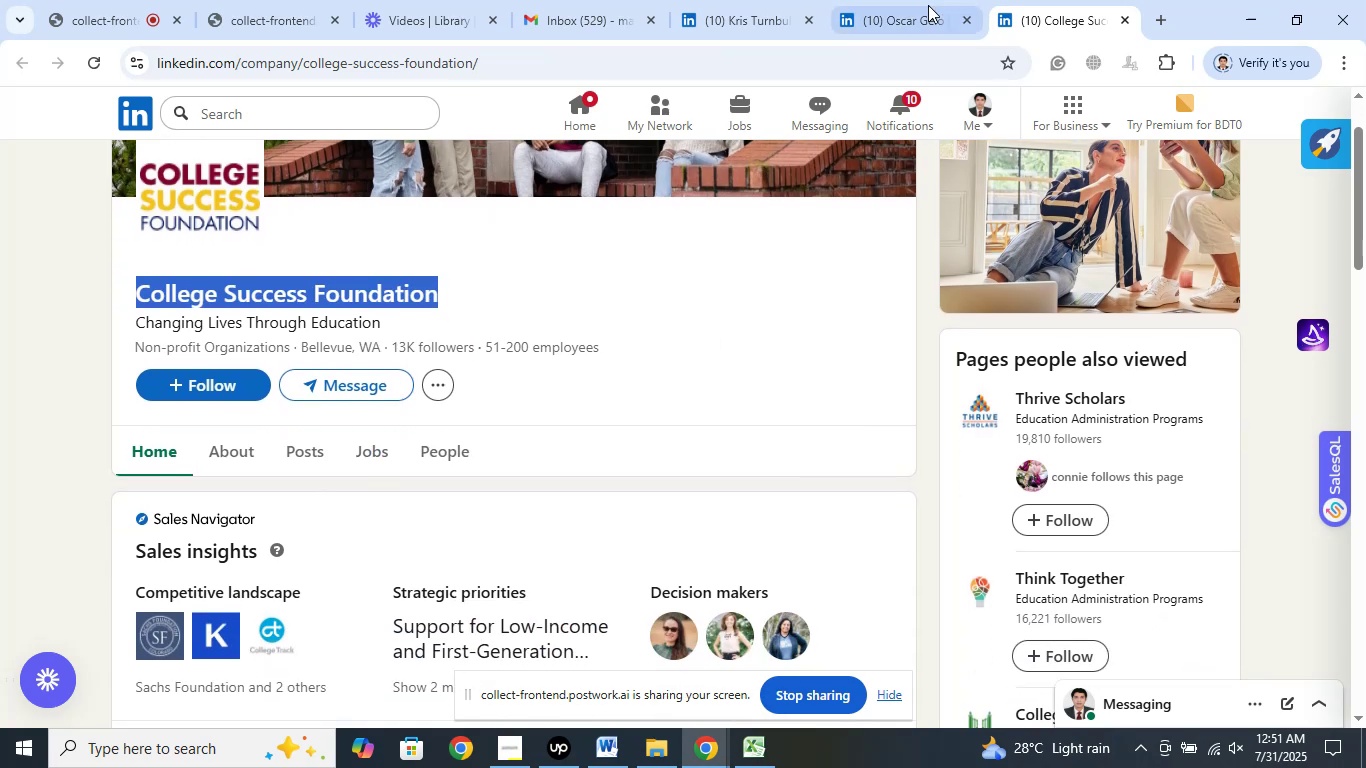 
left_click([925, 0])
 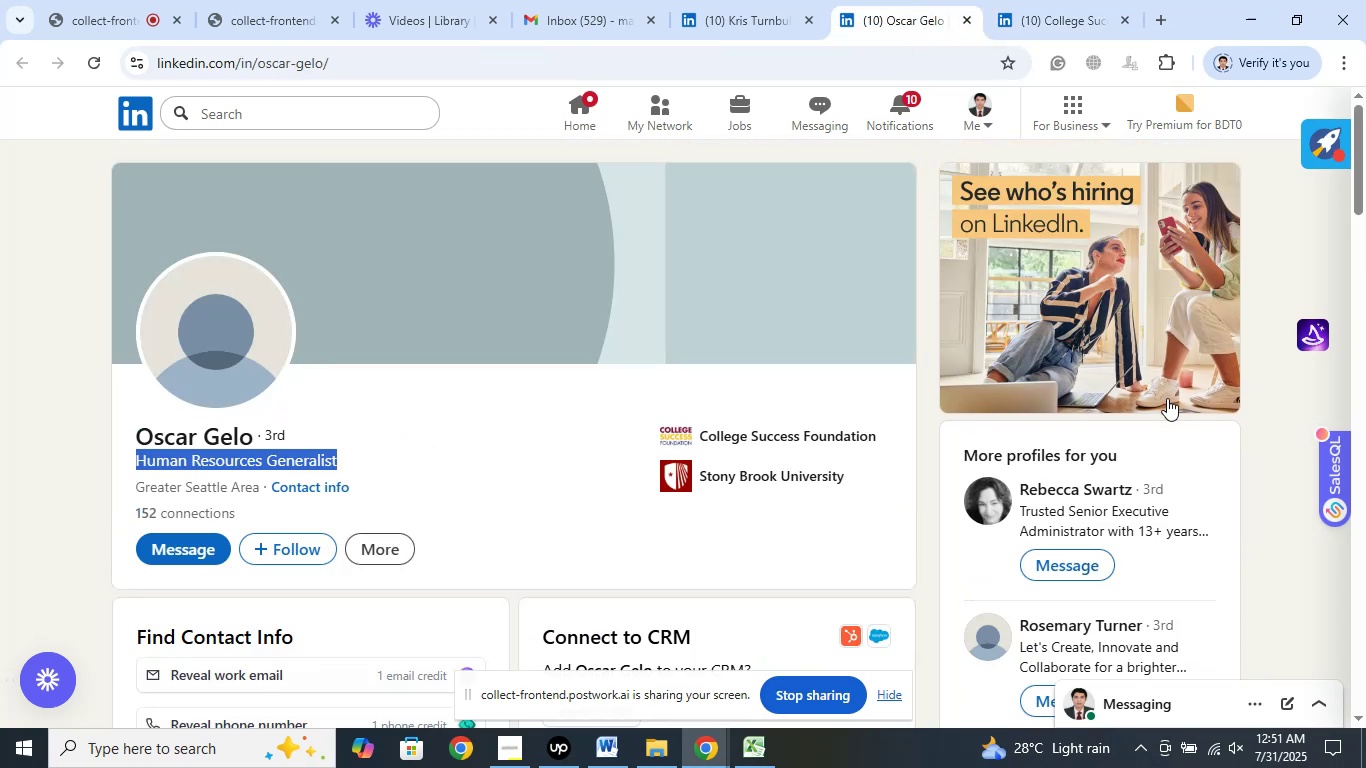 
scroll: coordinate [1242, 357], scroll_direction: down, amount: 4.0
 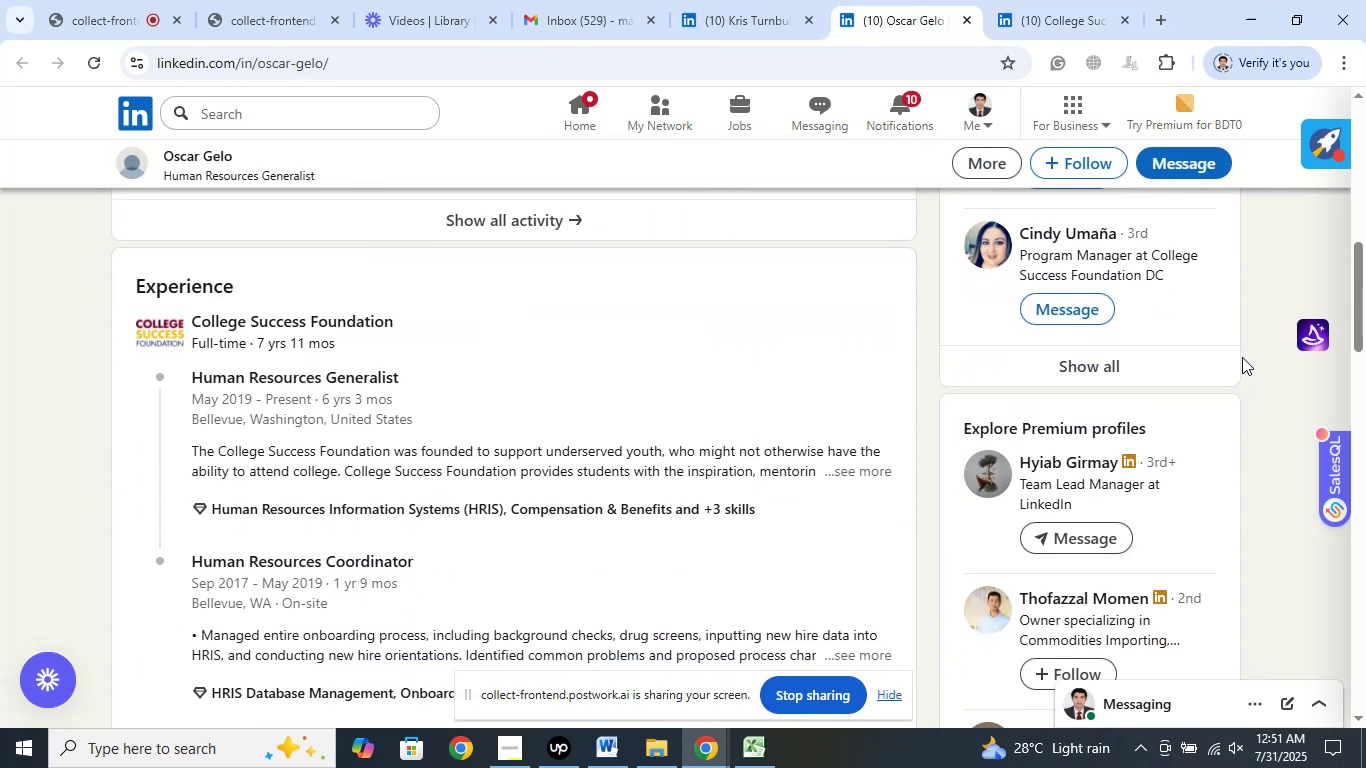 
left_click([1109, 360])
 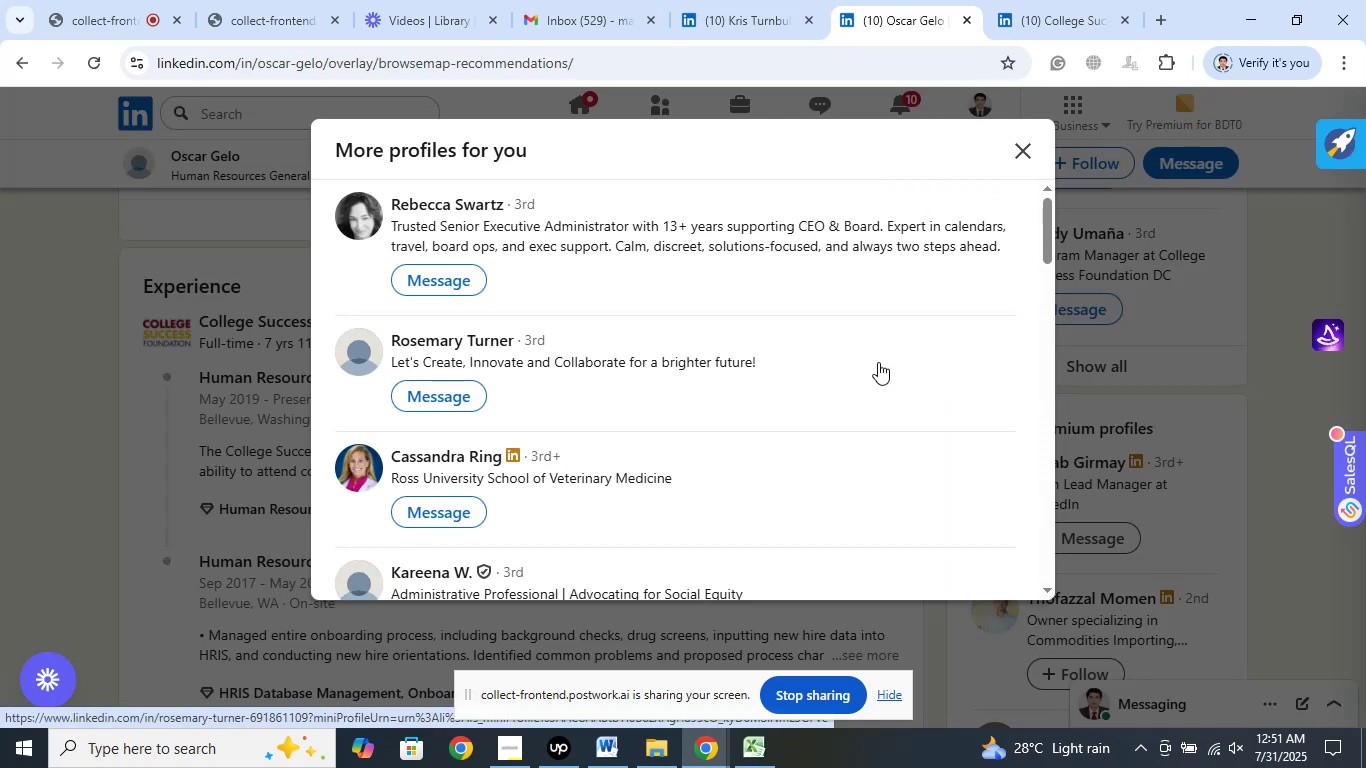 
scroll: coordinate [815, 395], scroll_direction: down, amount: 4.0
 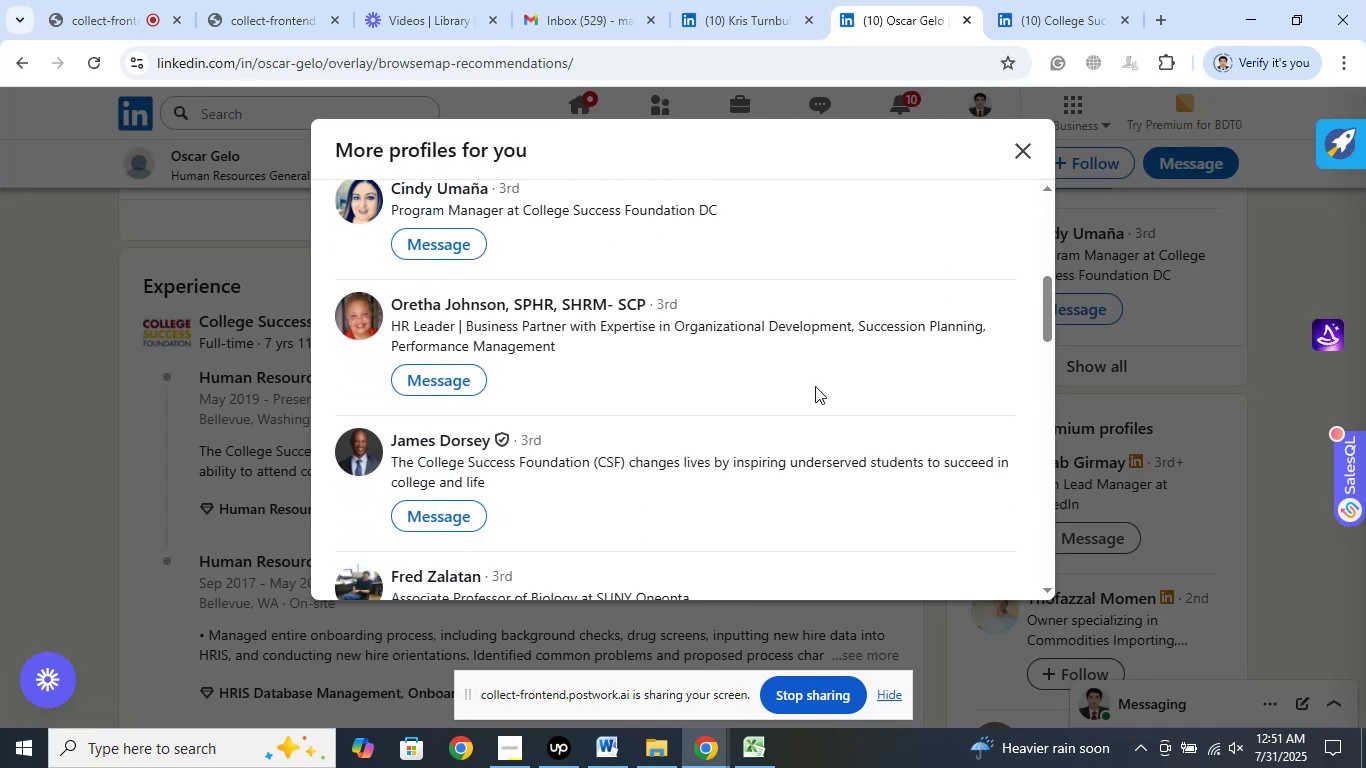 
right_click([570, 294])
 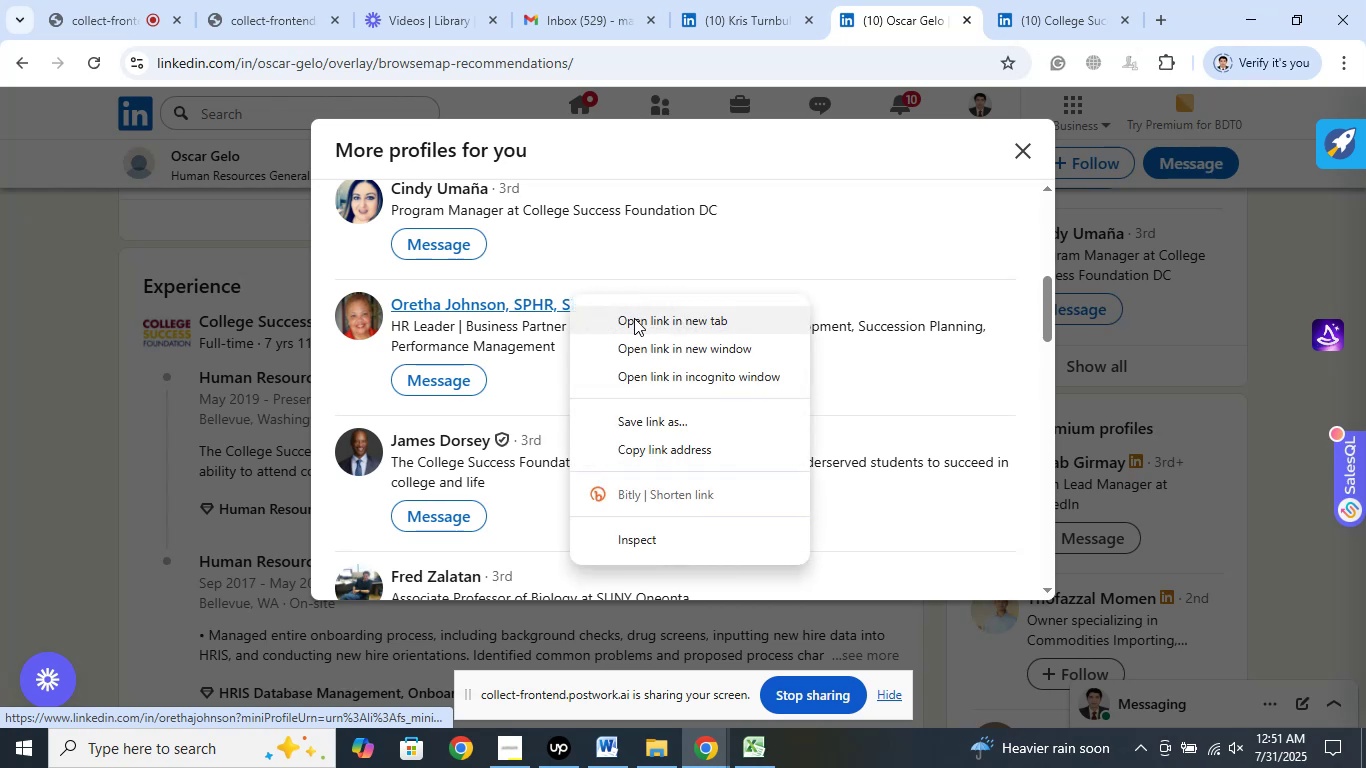 
left_click([634, 318])
 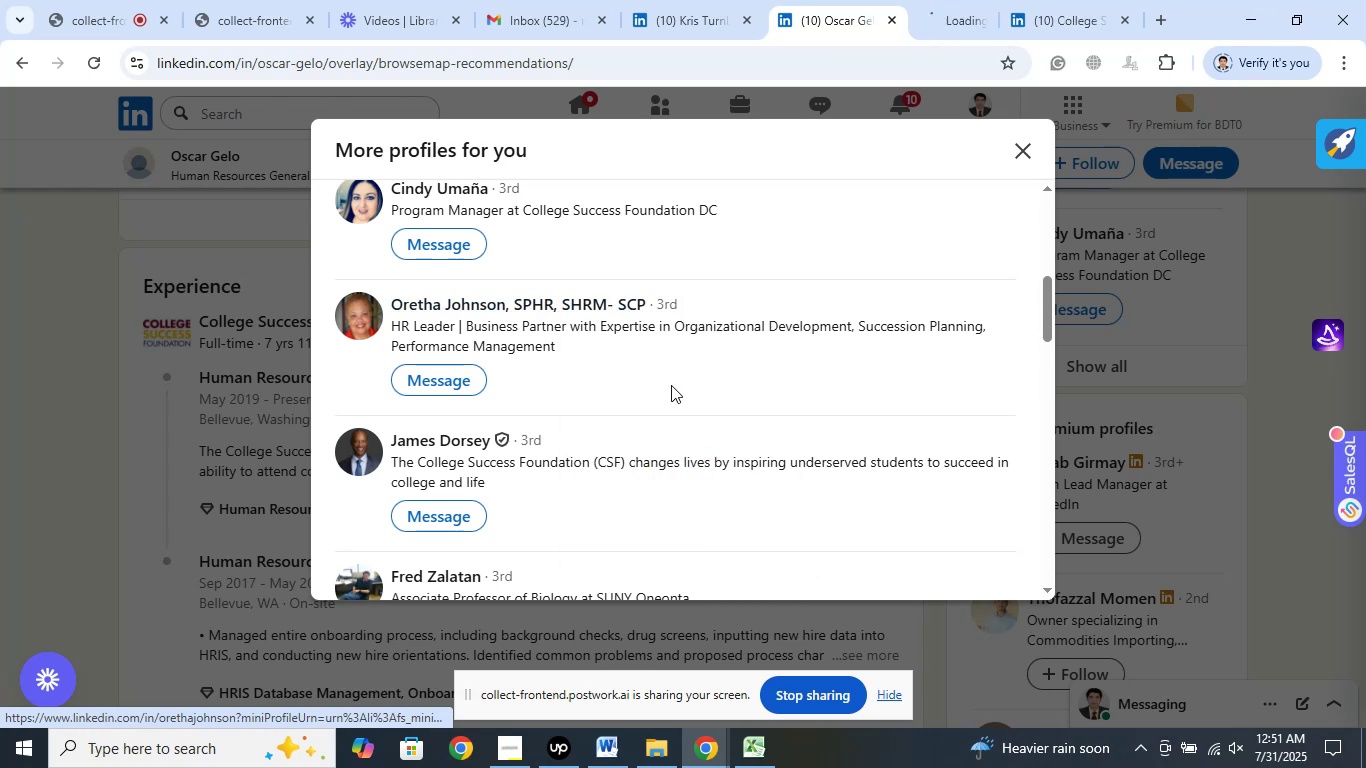 
scroll: coordinate [675, 386], scroll_direction: down, amount: 3.0
 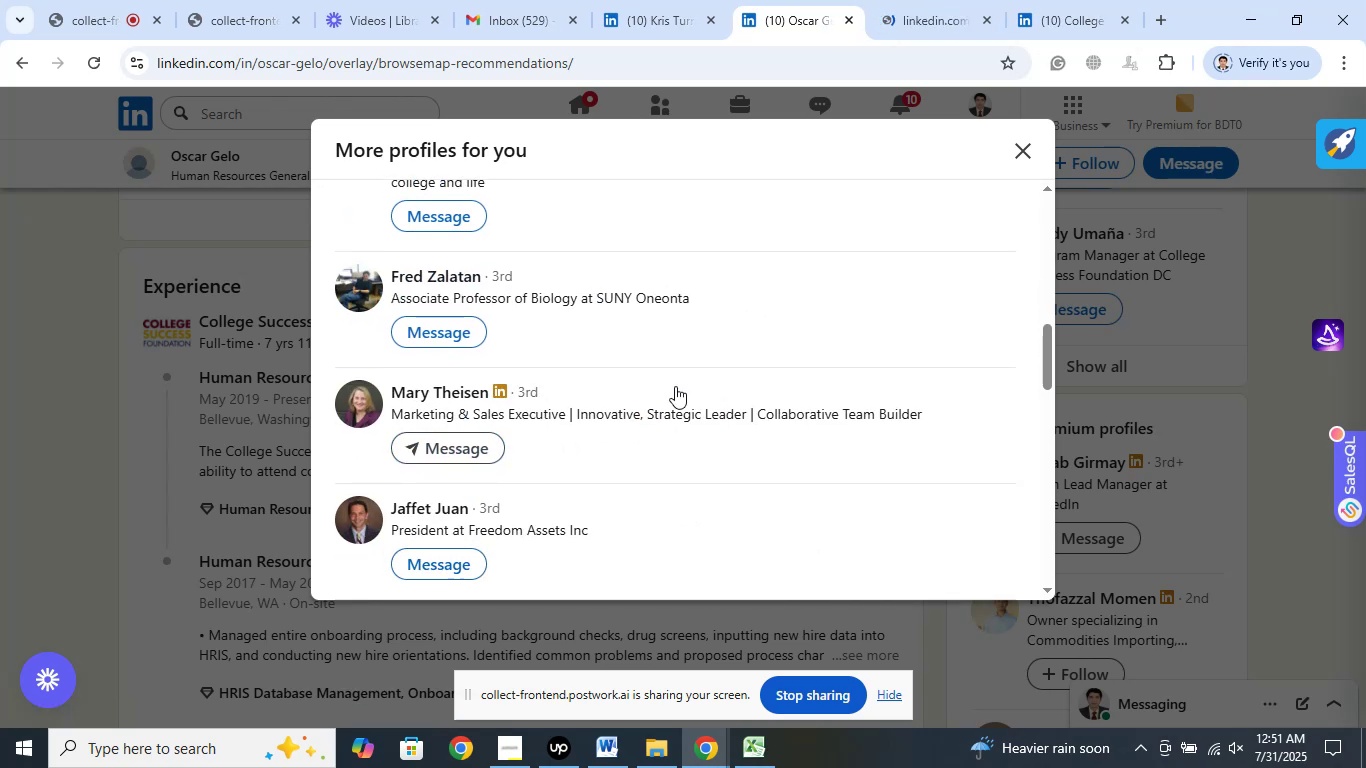 
scroll: coordinate [695, 380], scroll_direction: up, amount: 1.0
 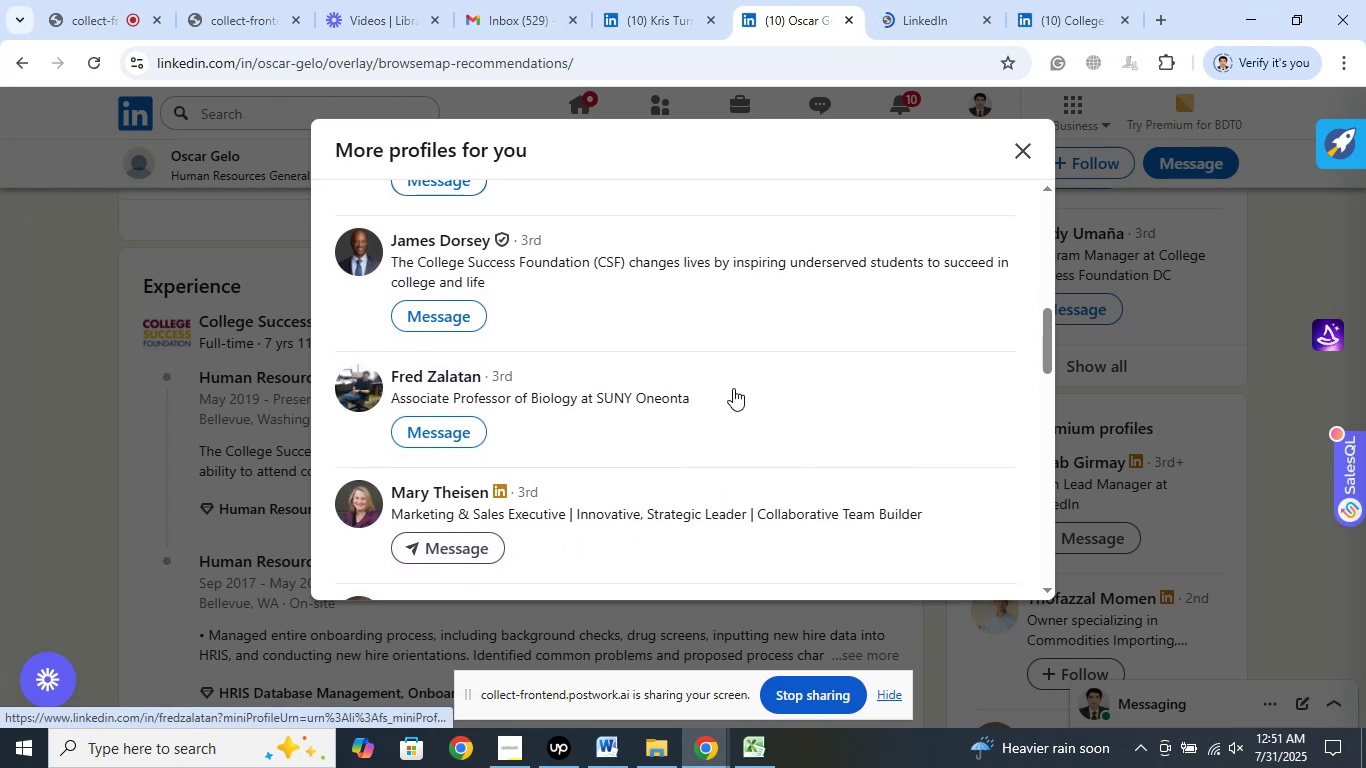 
left_click([561, 735])
 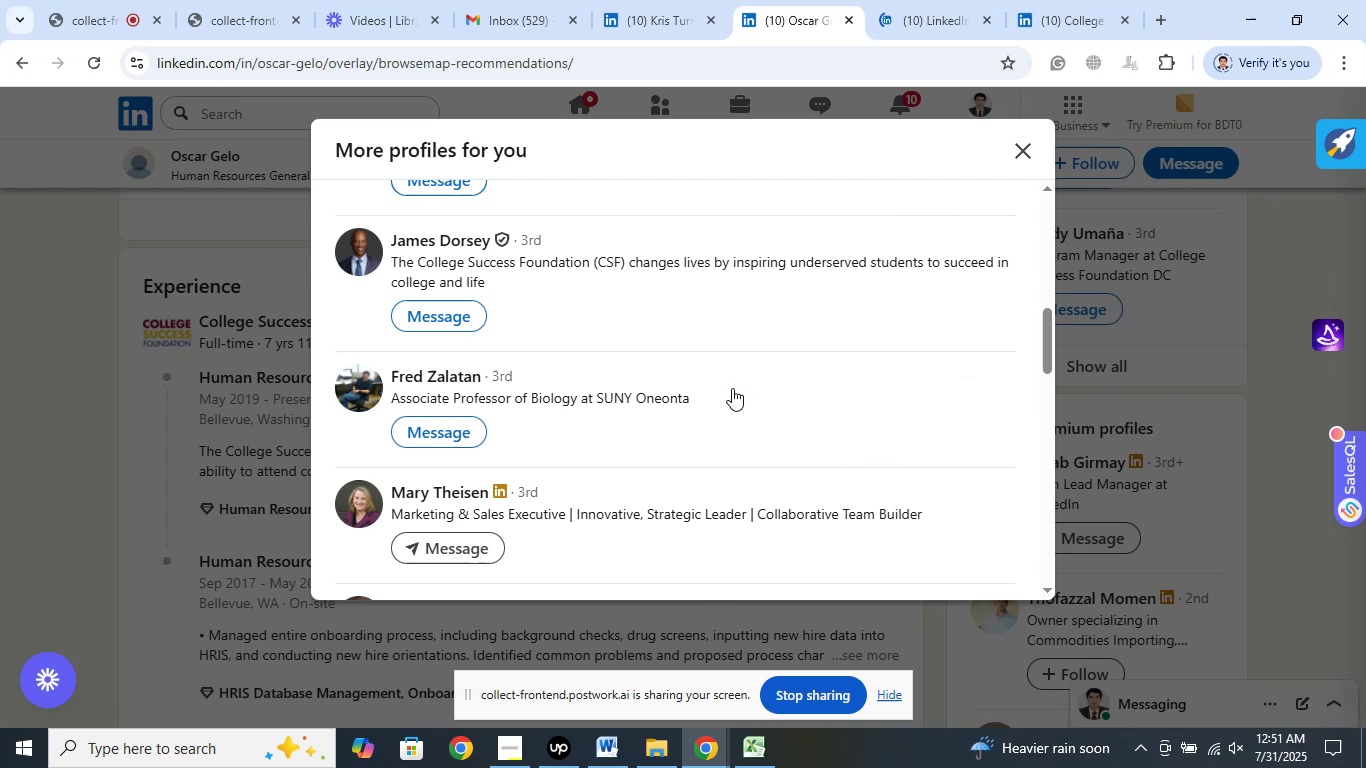 
wait(8.67)
 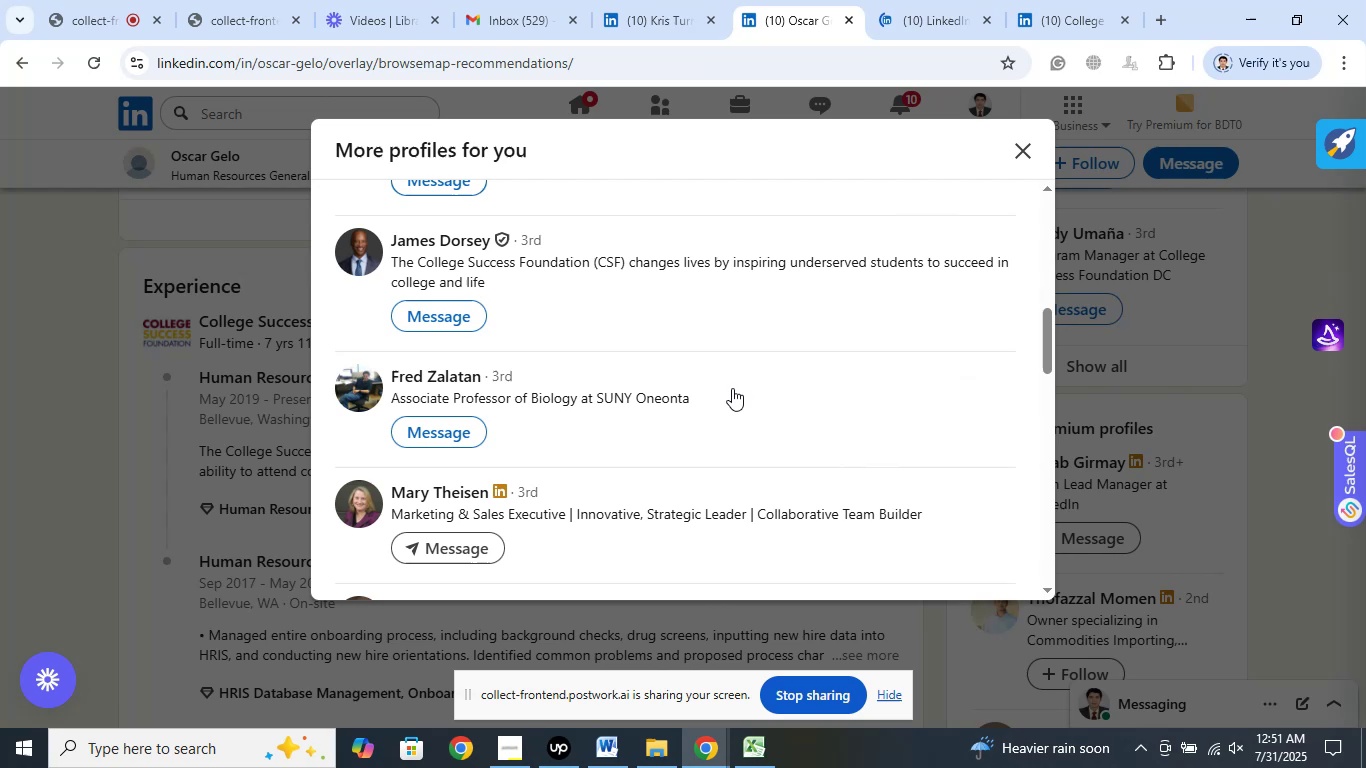 
scroll: coordinate [727, 386], scroll_direction: down, amount: 3.0
 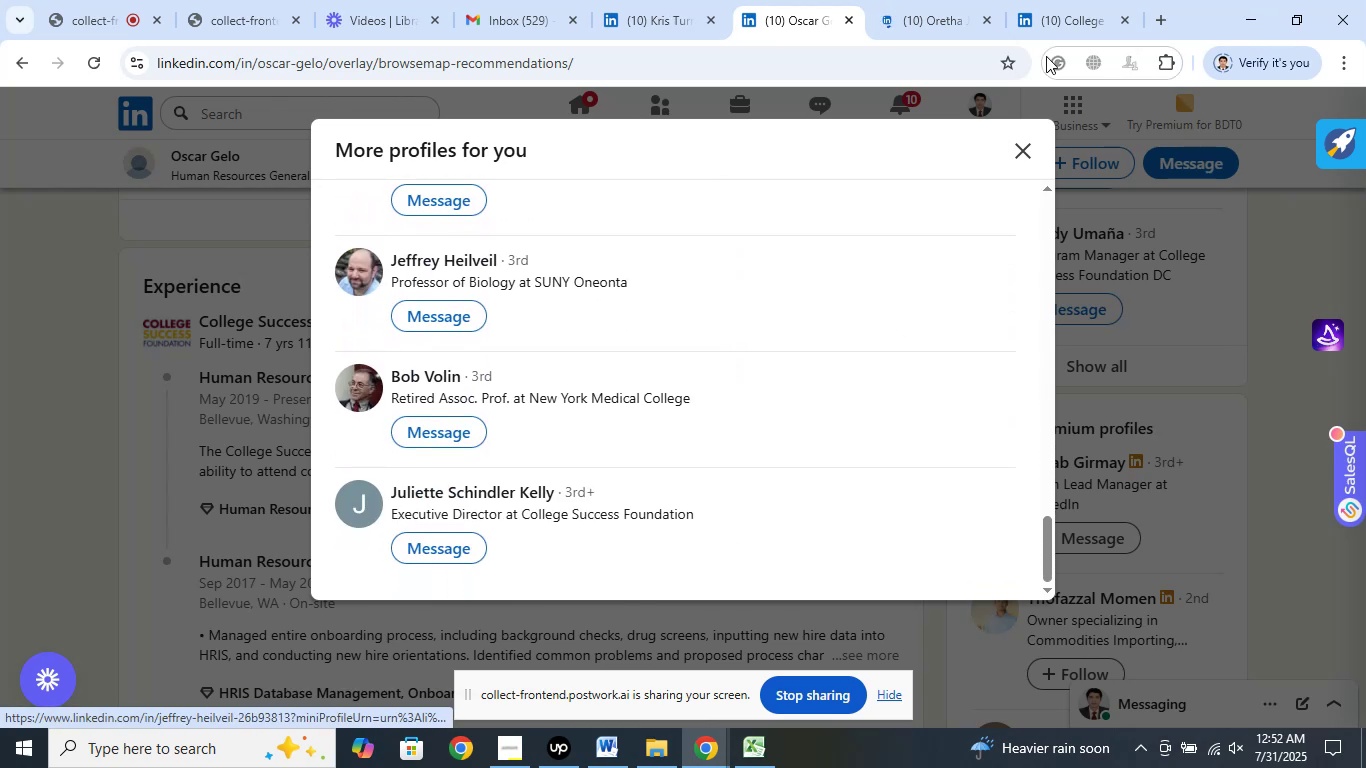 
left_click([953, 0])
 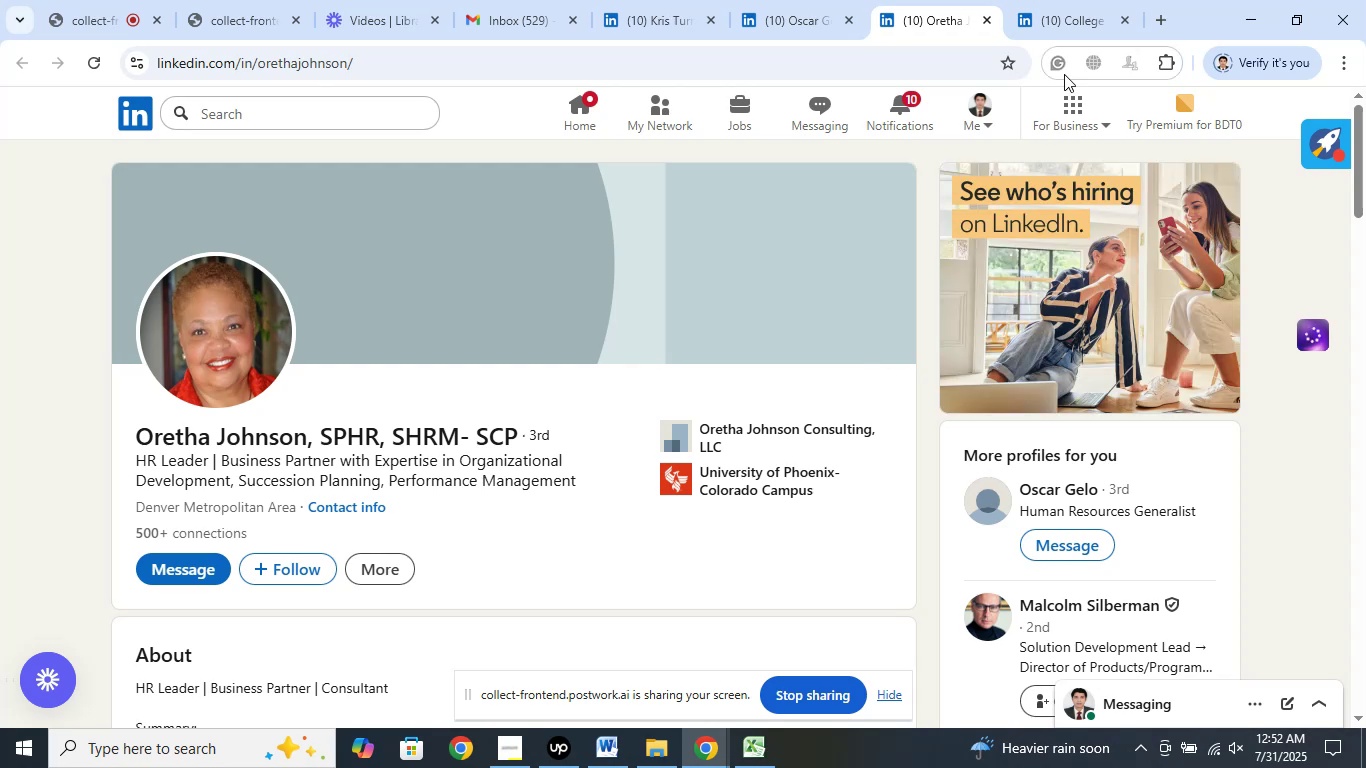 
left_click([1086, 2])
 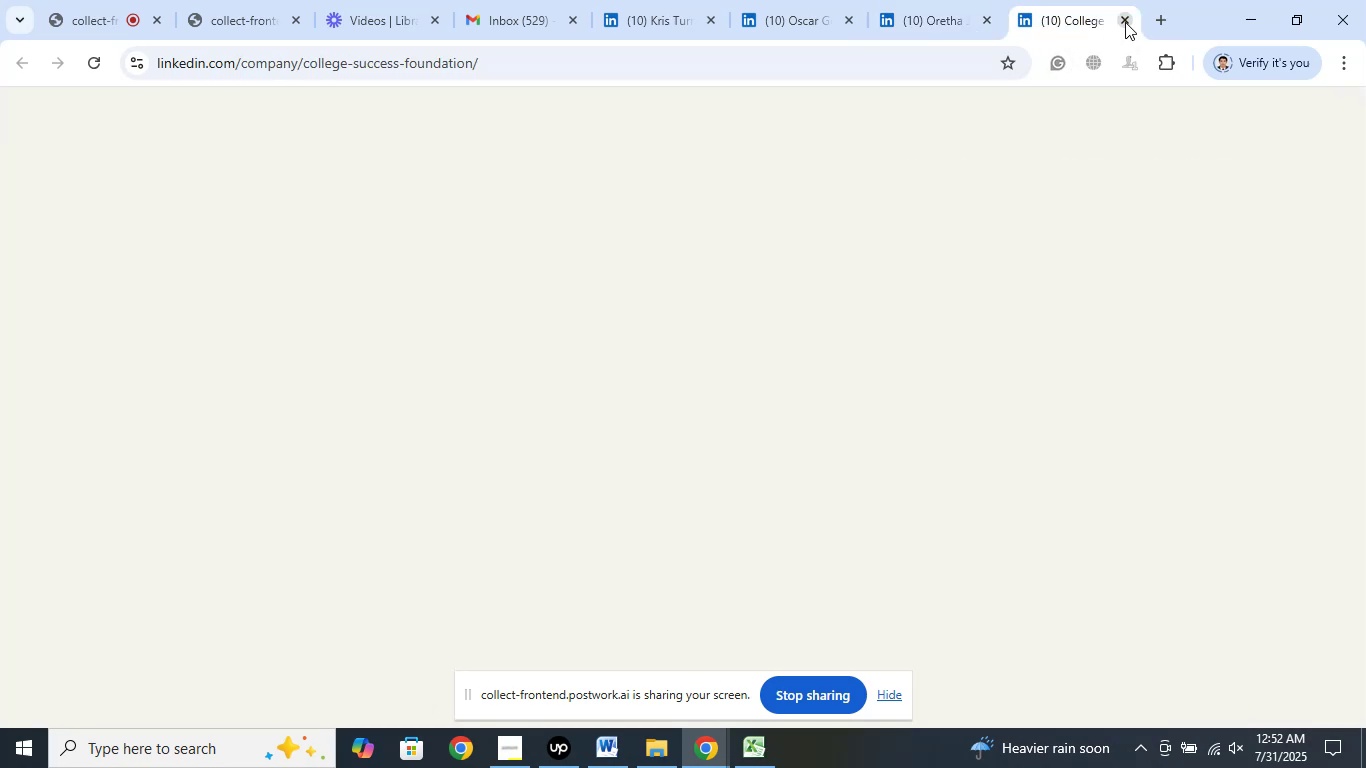 
left_click([1125, 22])
 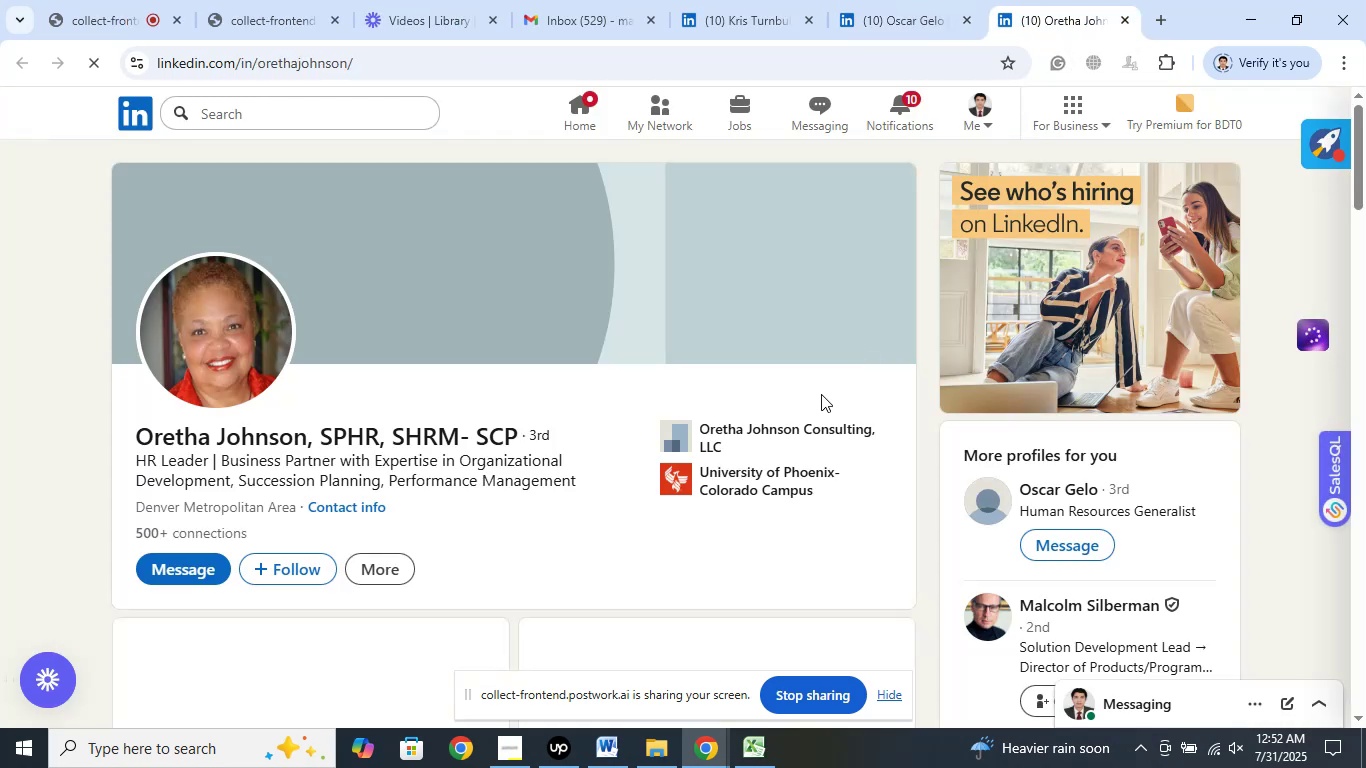 
wait(5.53)
 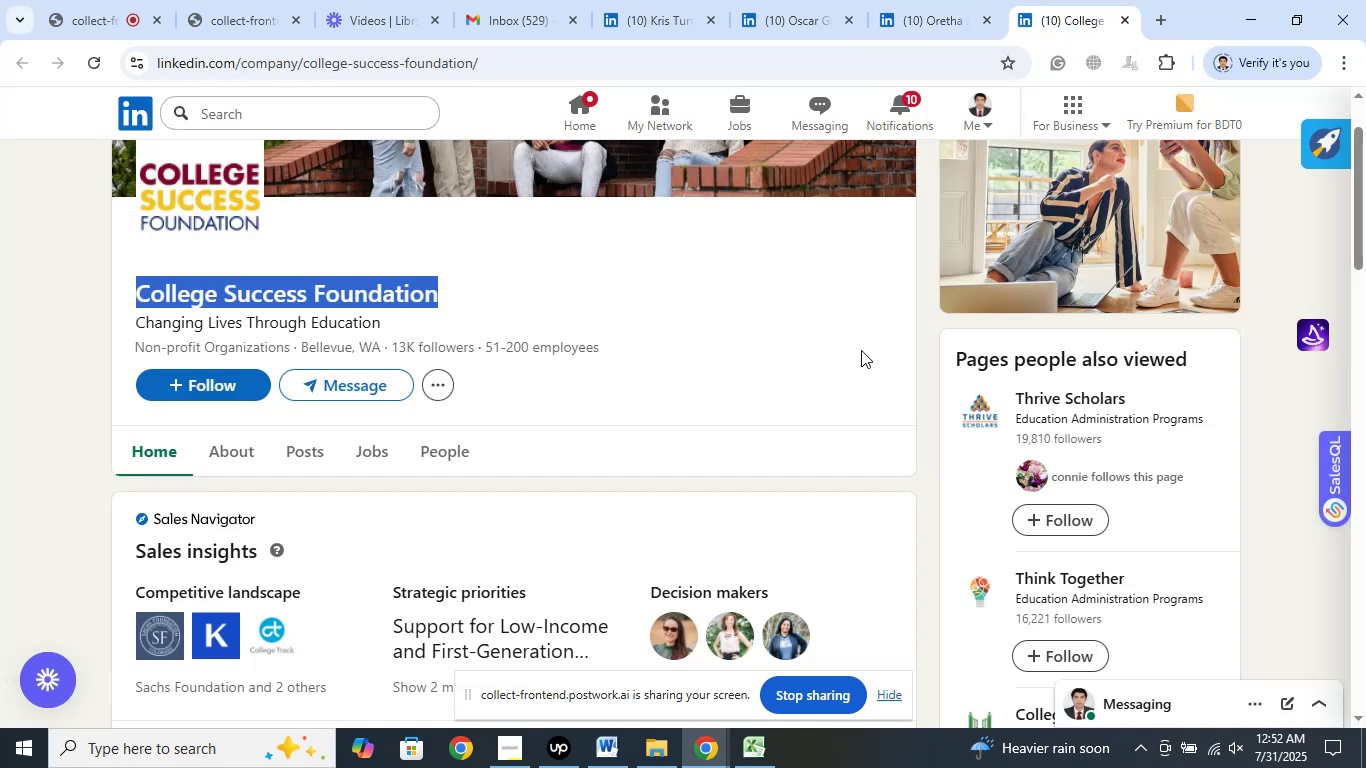 
left_click([760, 434])
 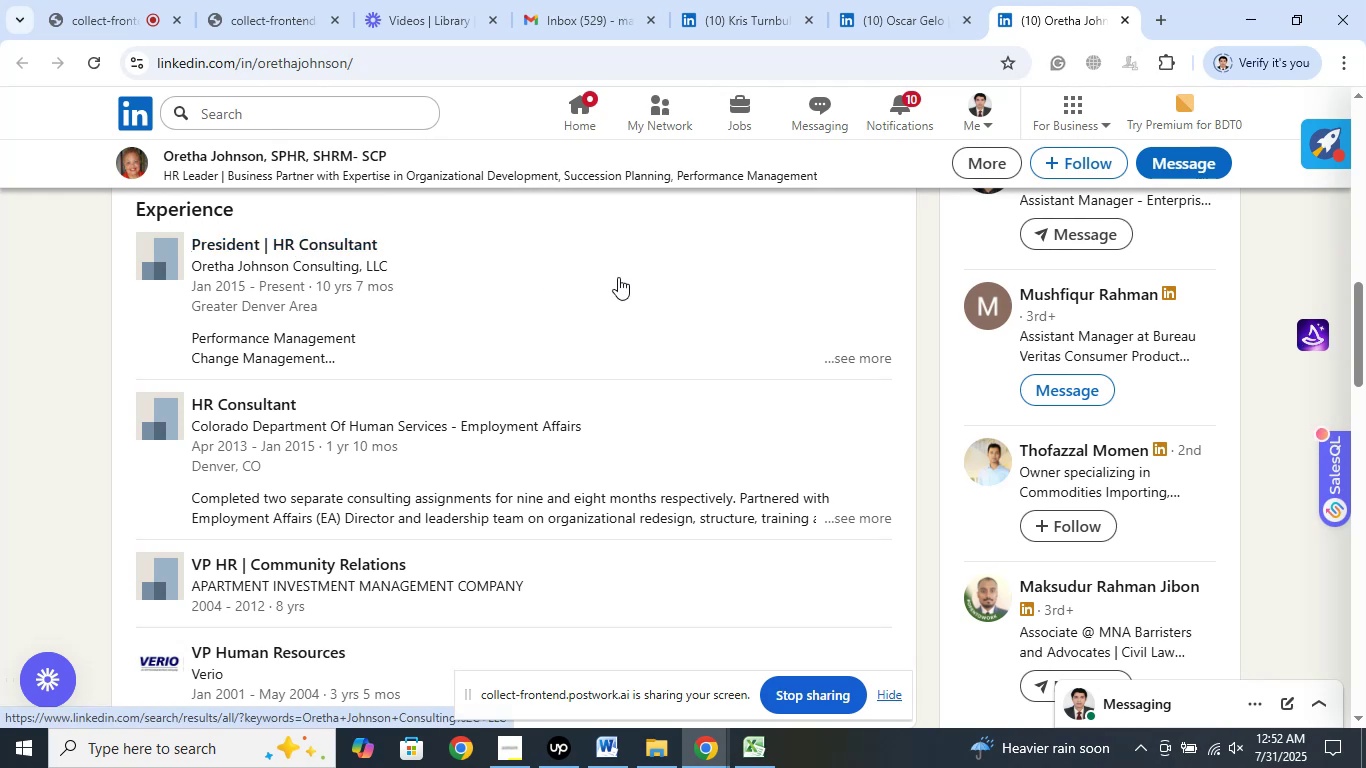 
wait(6.67)
 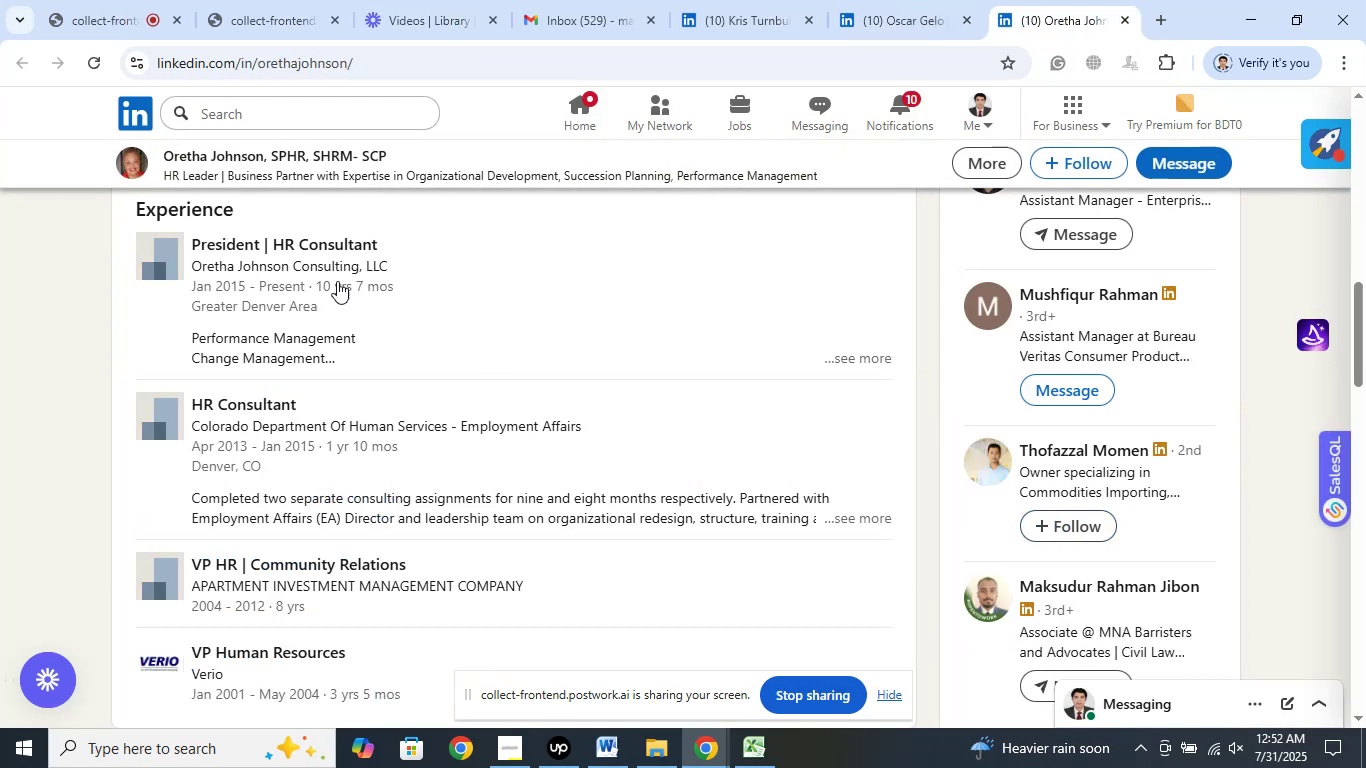 
left_click([929, 0])
 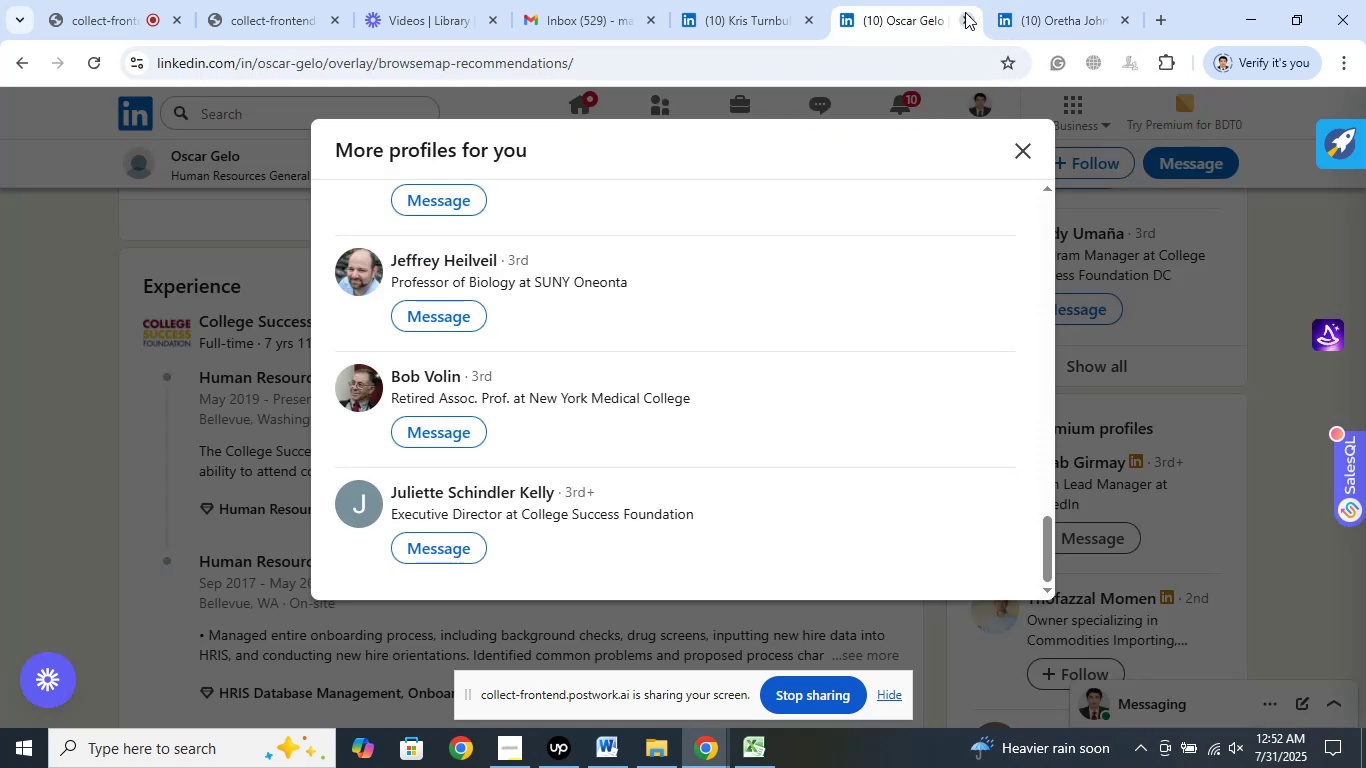 
left_click([965, 12])
 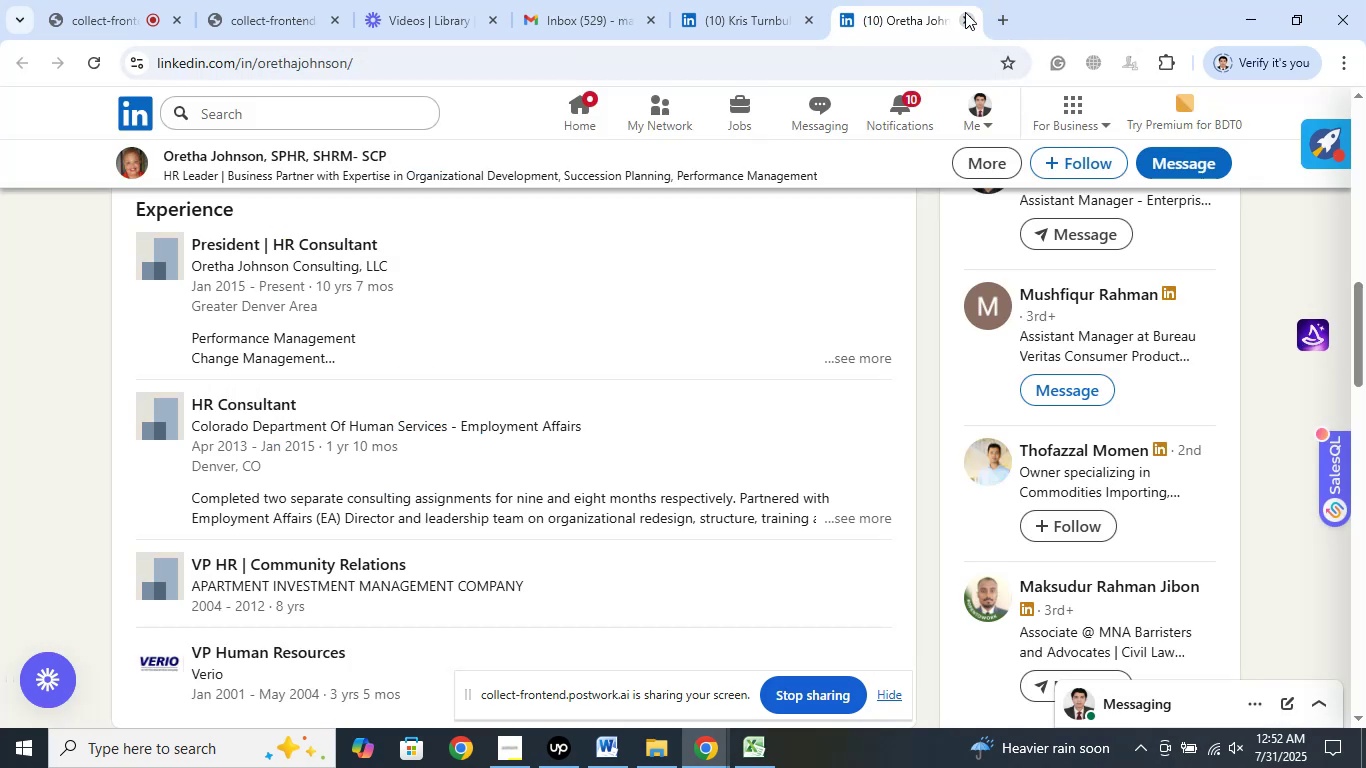 
left_click([965, 12])
 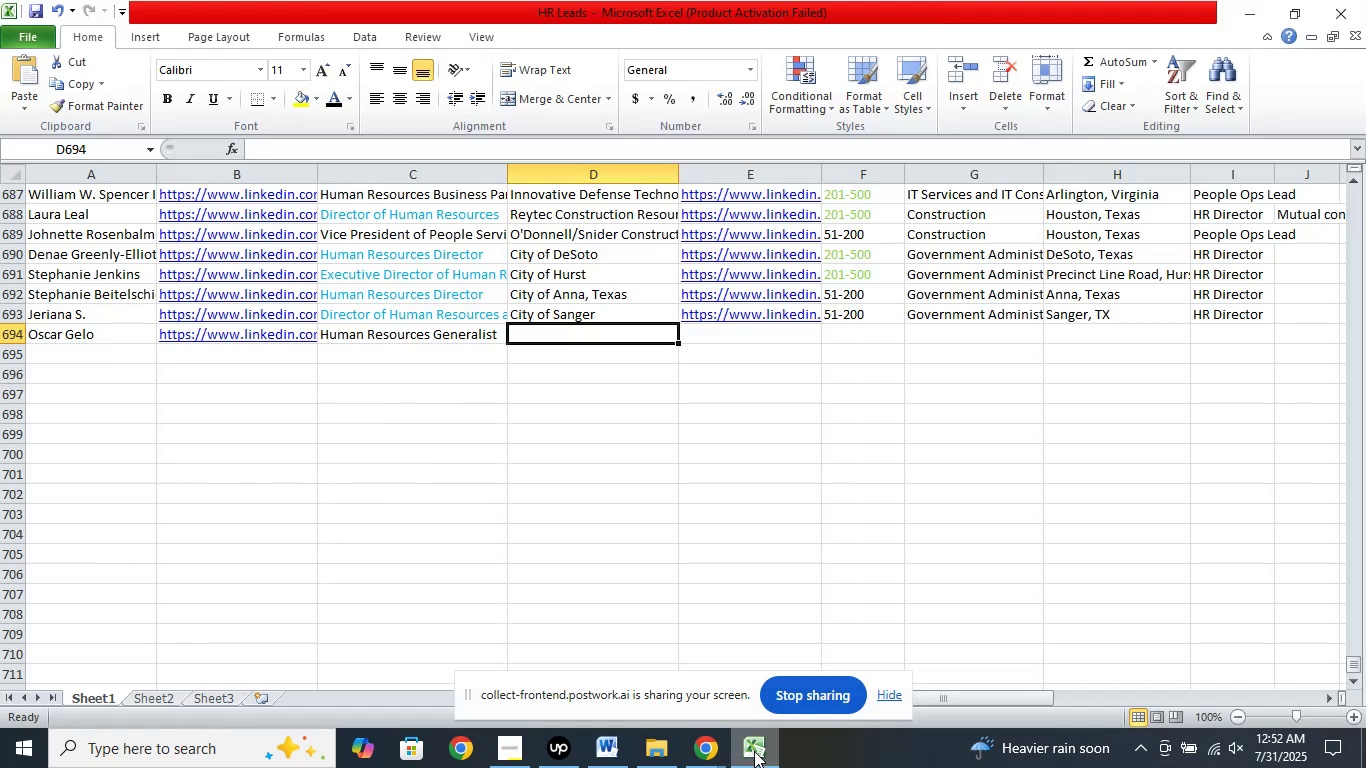 
wait(5.42)
 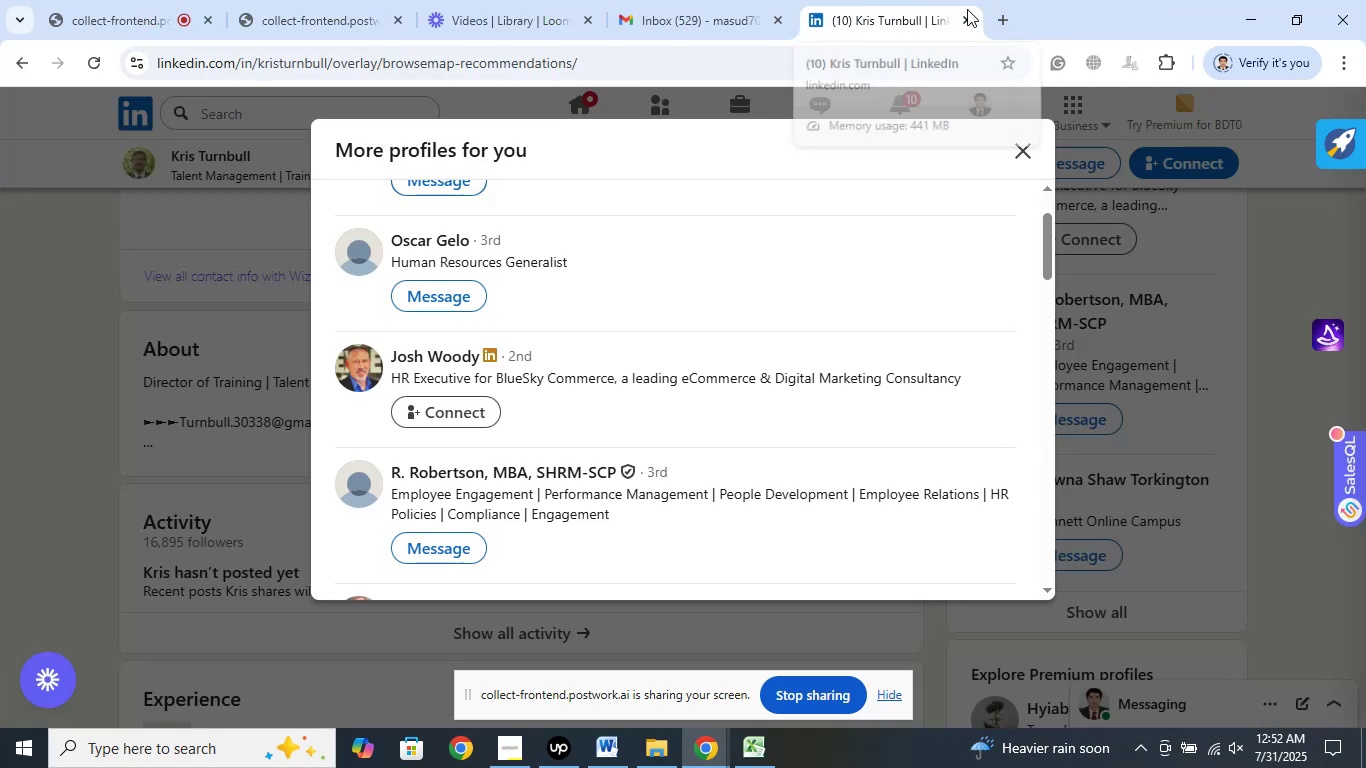 
key(Control+Z)
 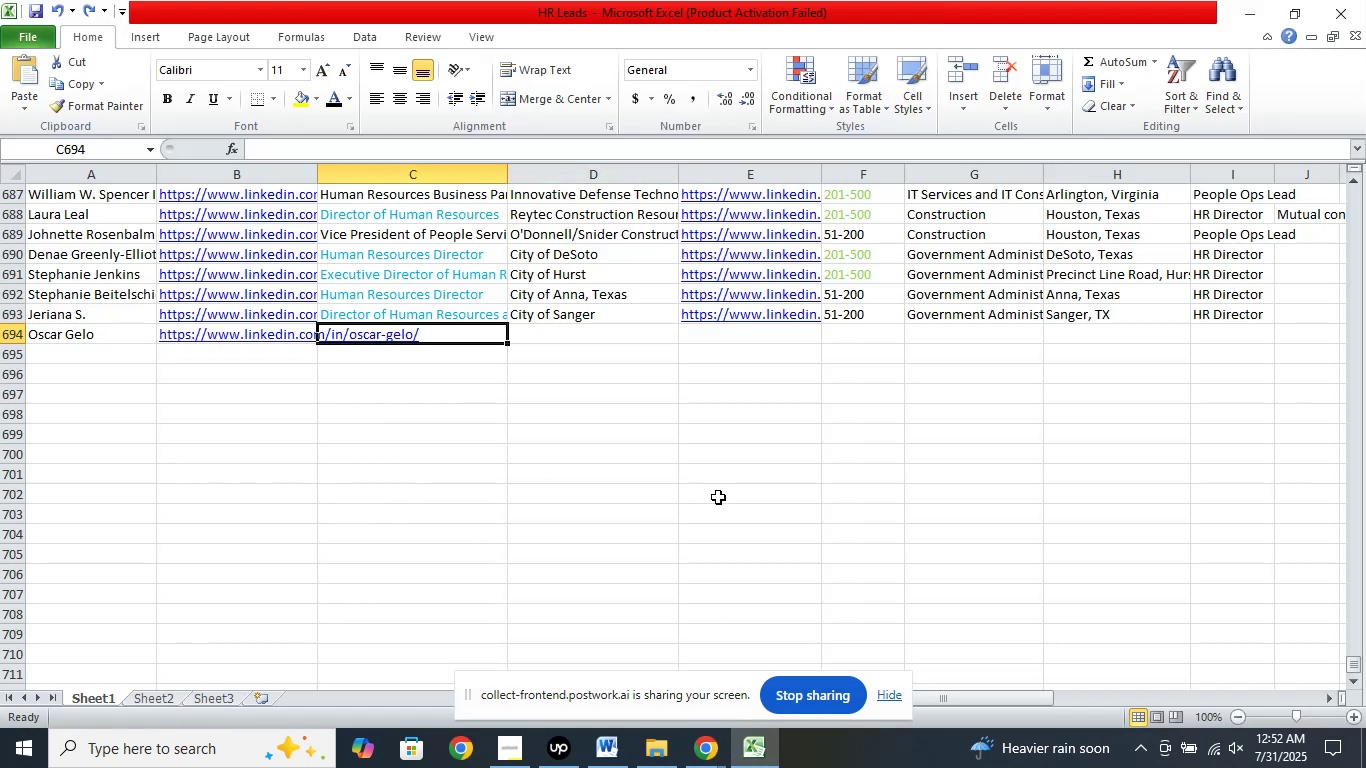 
key(Control+Z)
 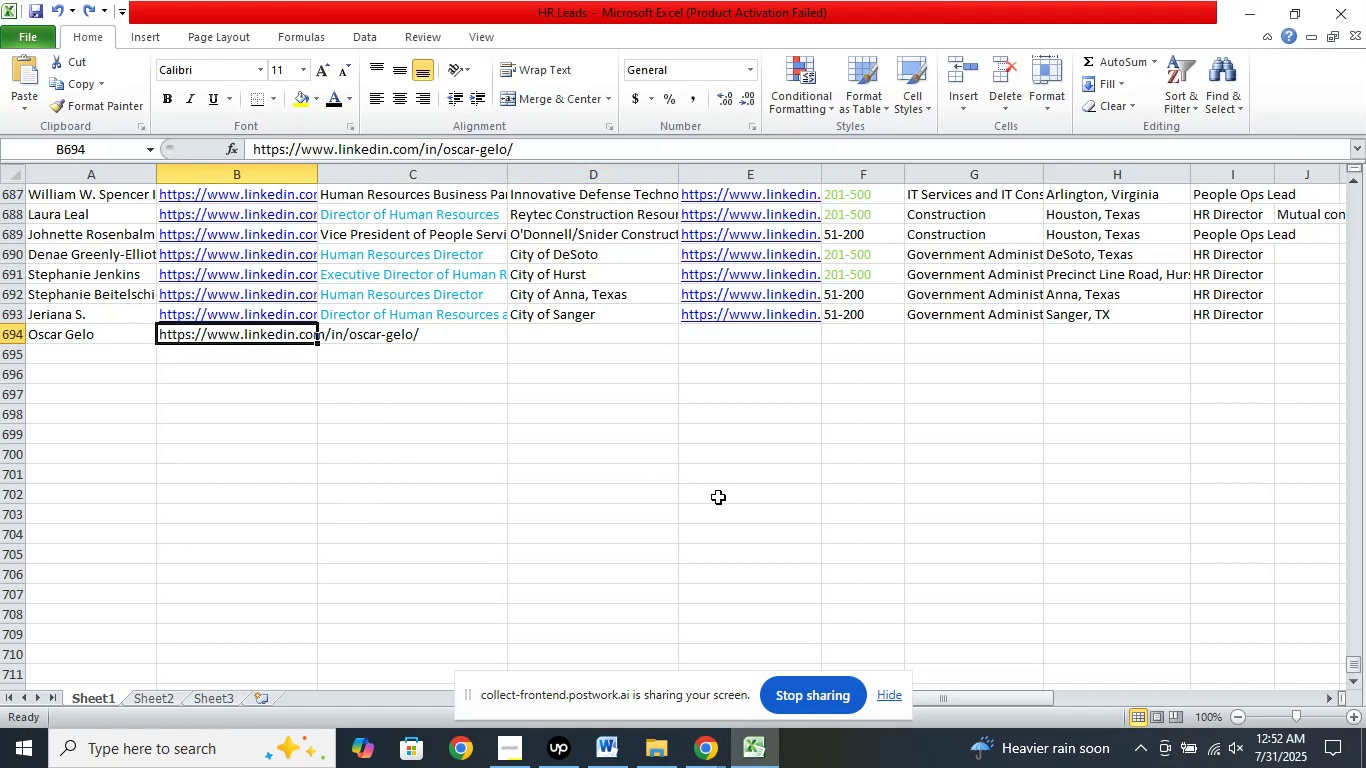 
key(Control+Z)
 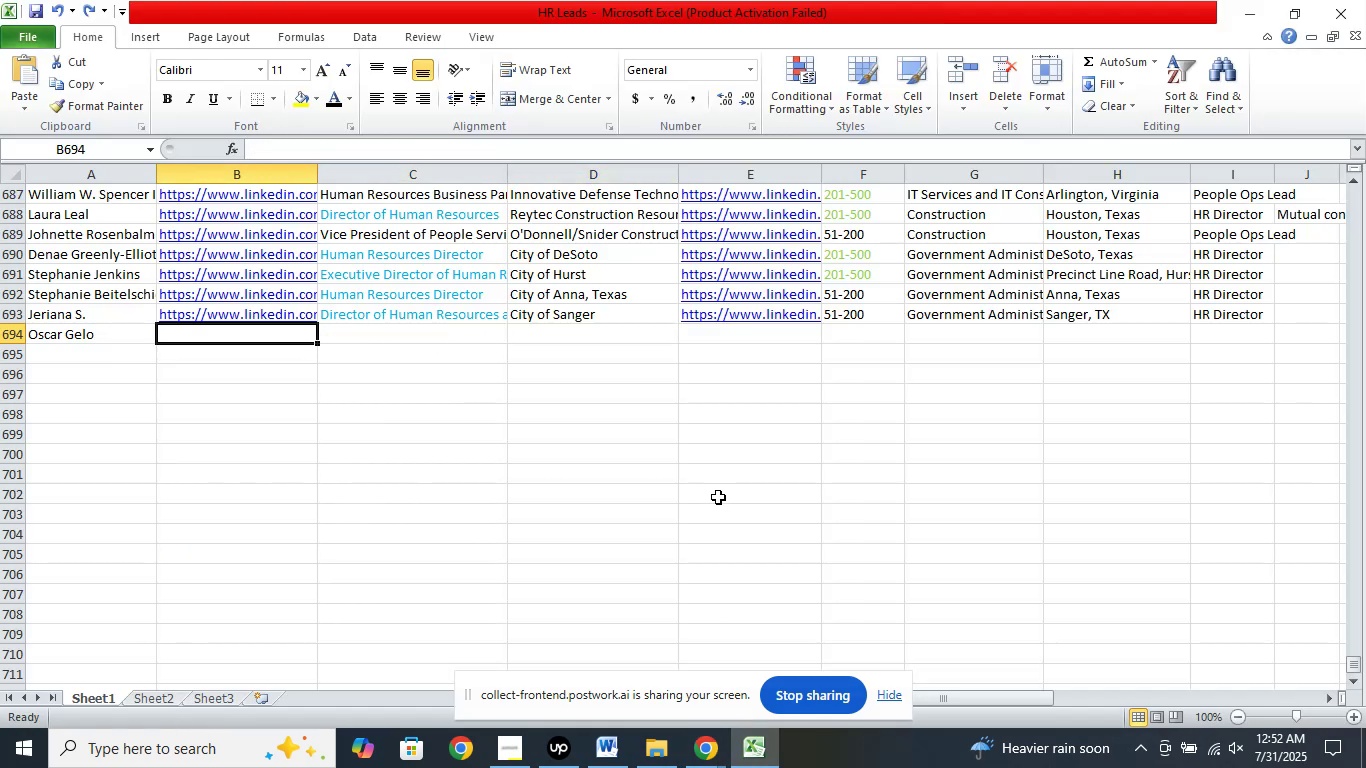 
key(Control+Z)
 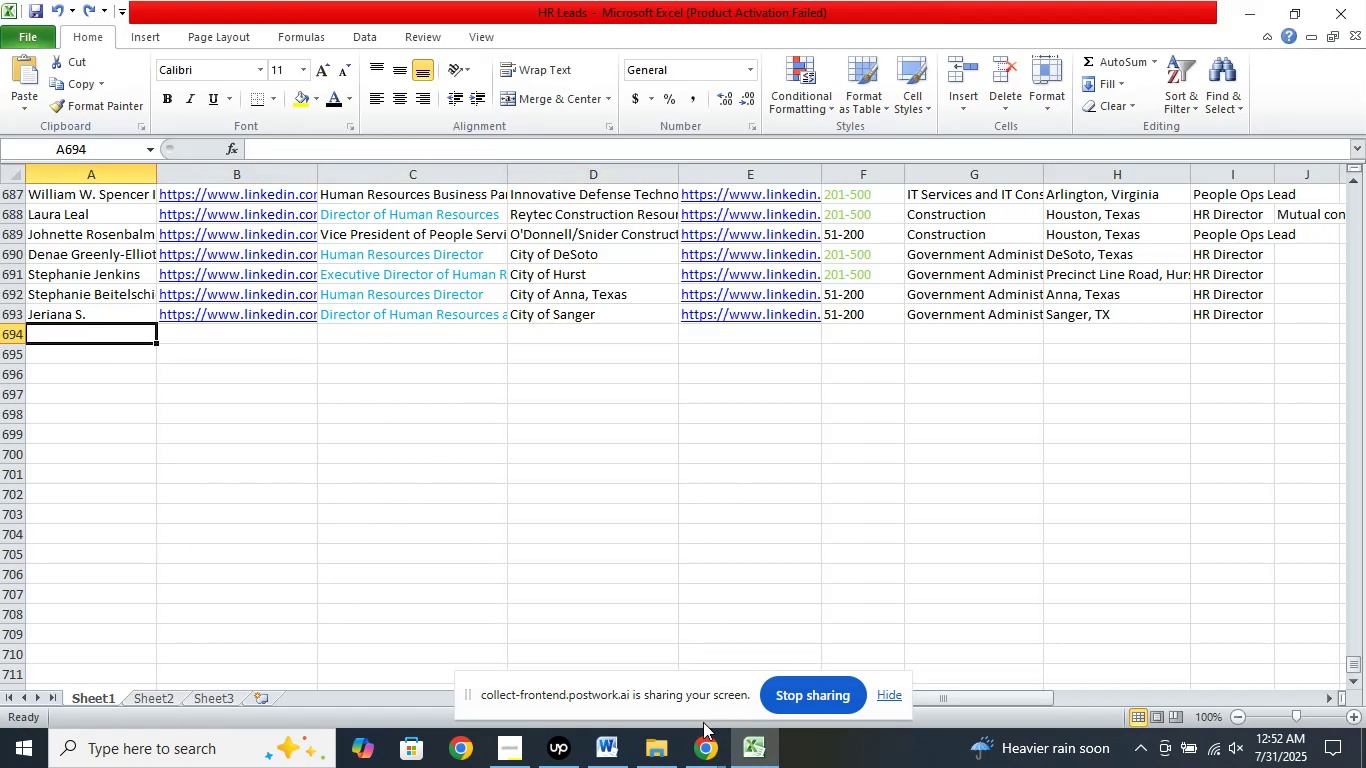 
left_click([713, 743])
 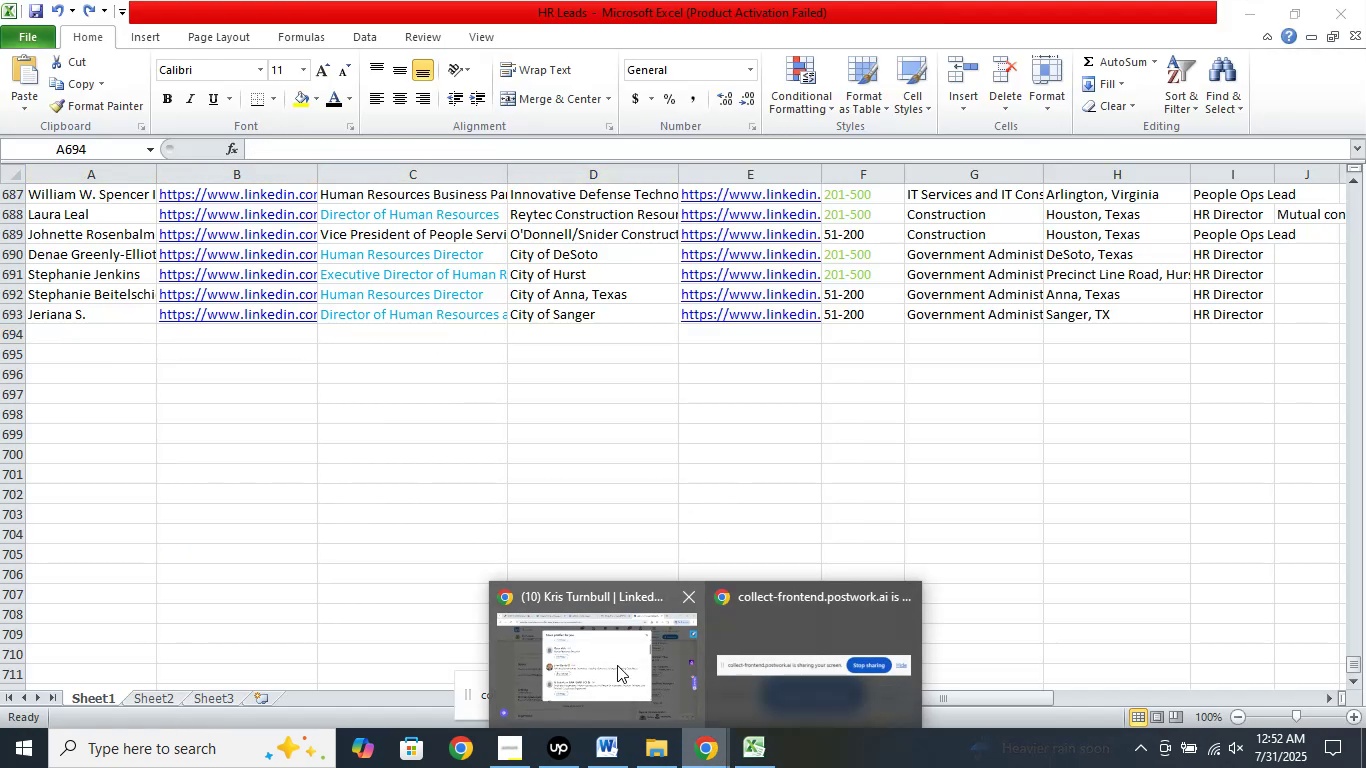 
left_click([616, 663])
 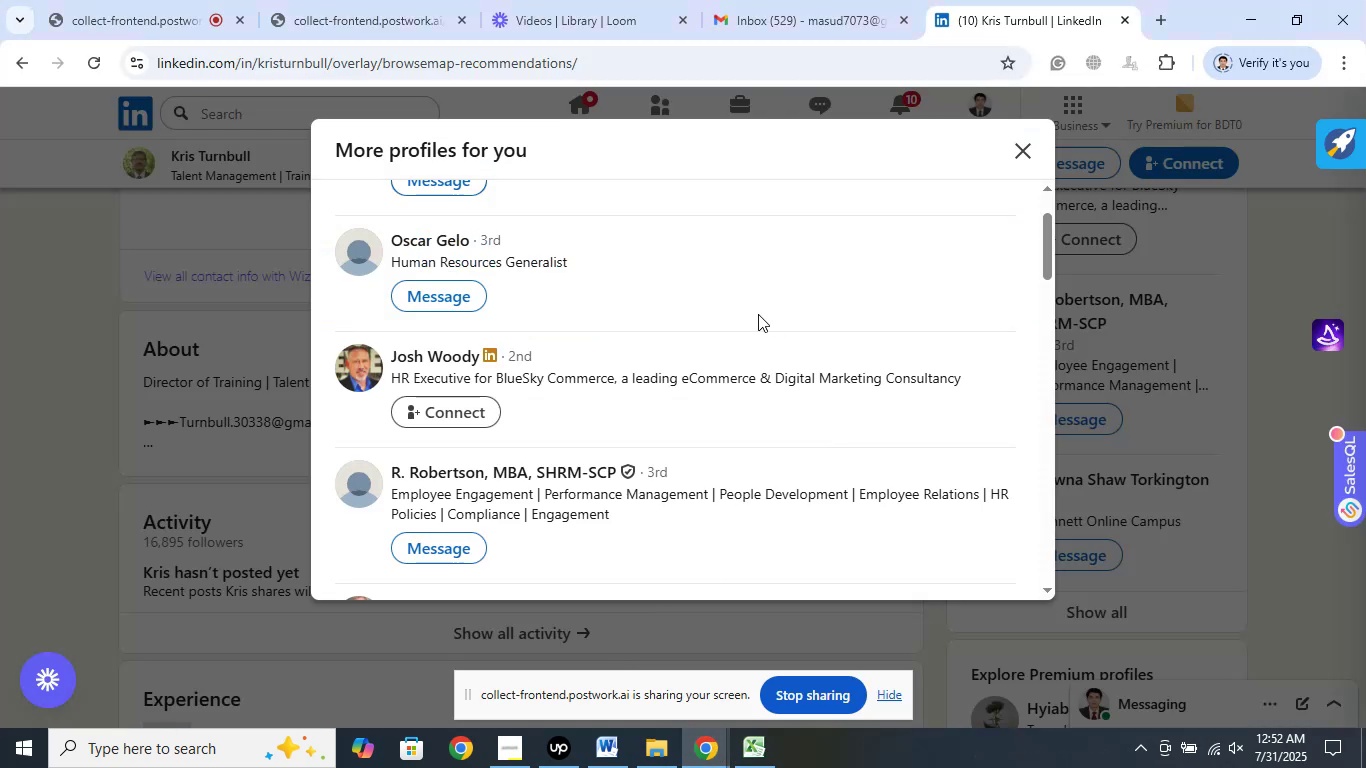 
scroll: coordinate [736, 317], scroll_direction: down, amount: 5.0
 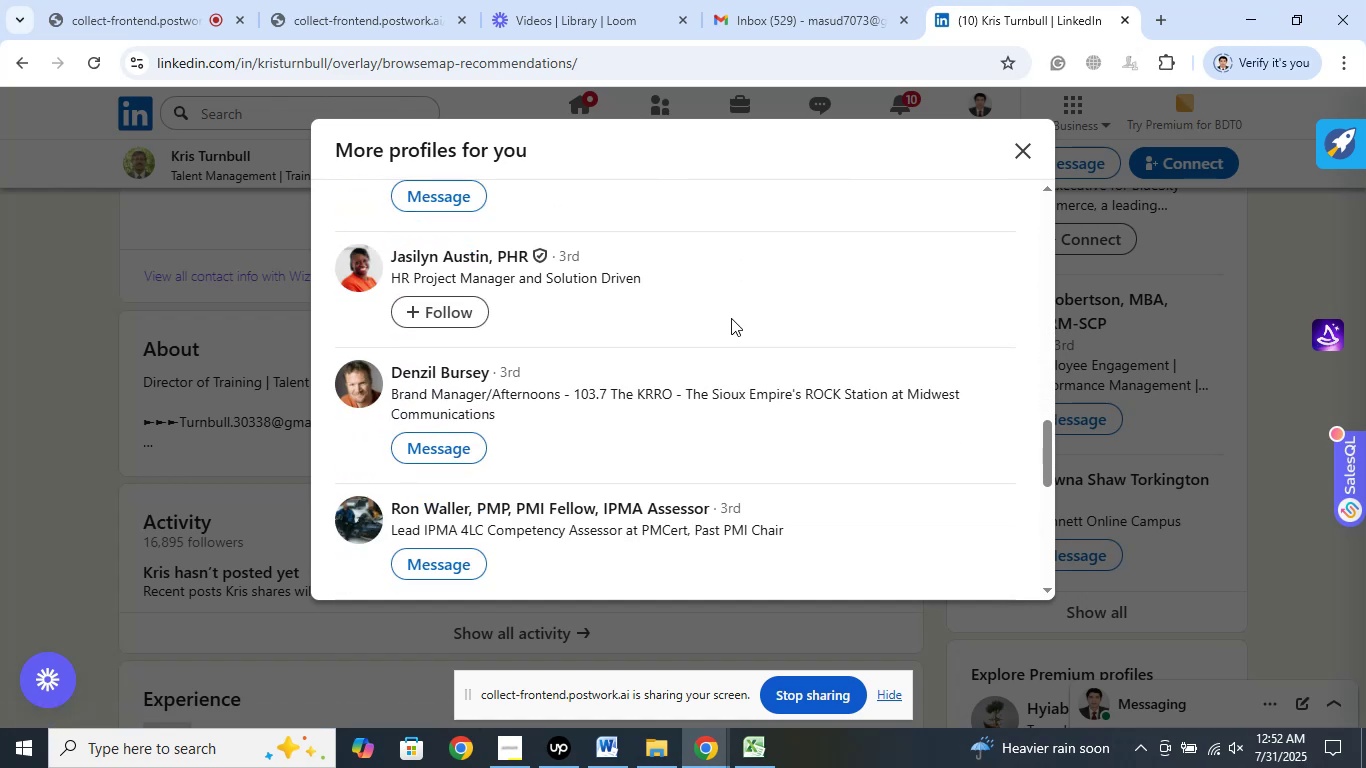 
right_click([486, 250])
 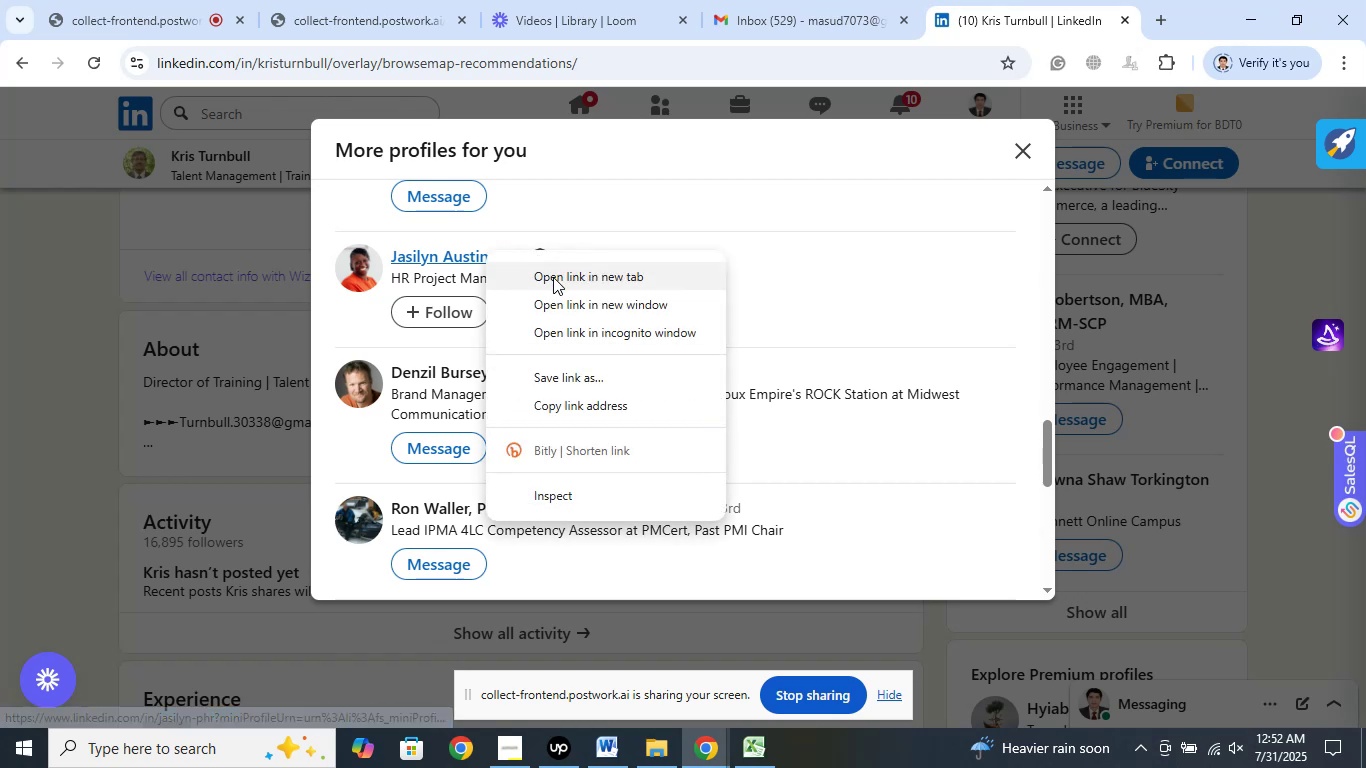 
left_click([553, 277])
 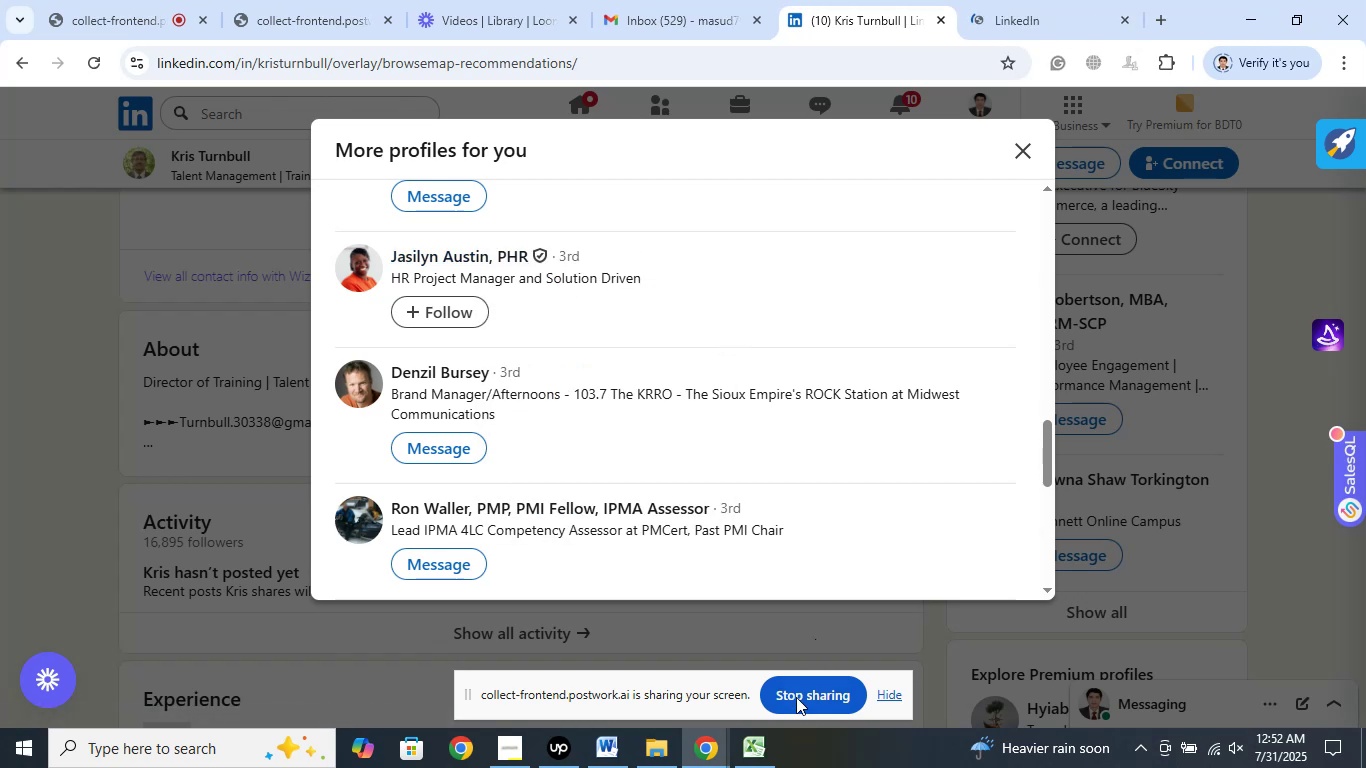 
left_click([757, 751])
 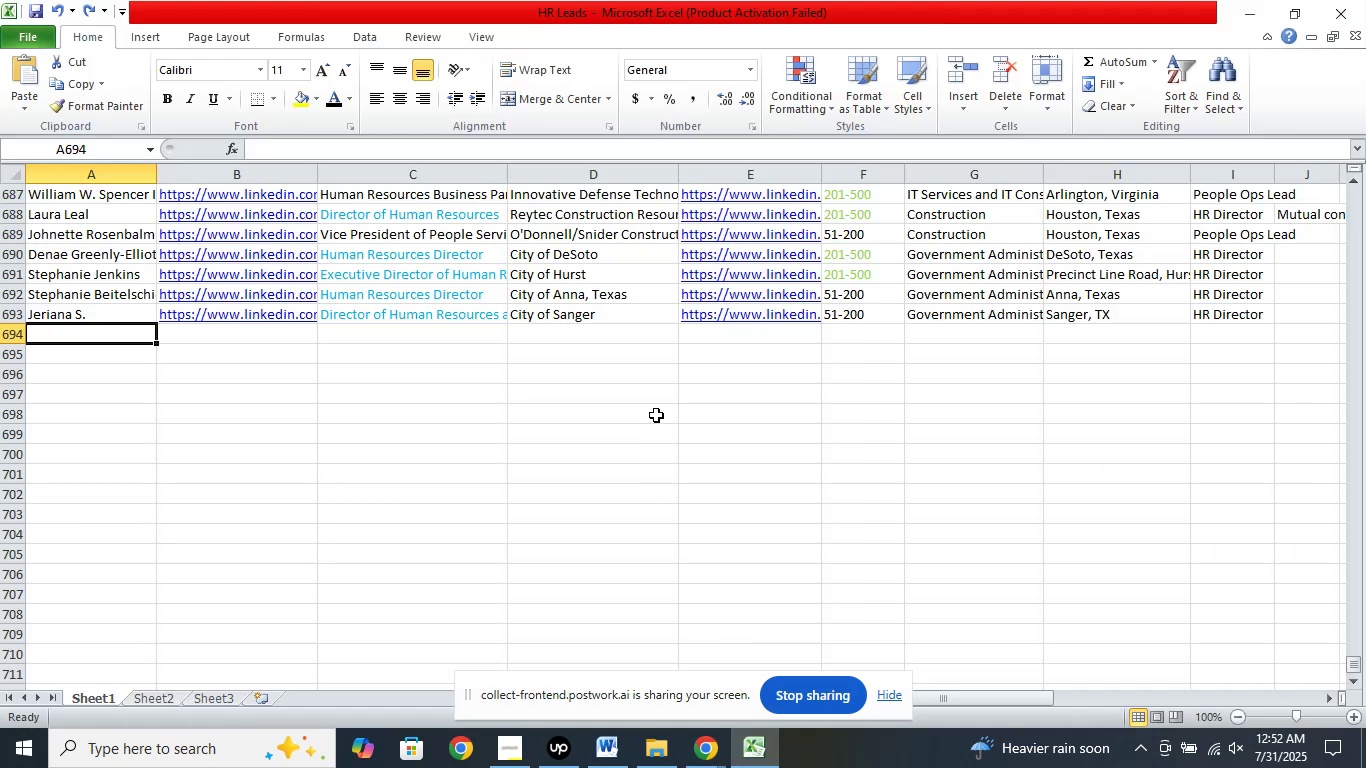 
scroll: coordinate [656, 413], scroll_direction: up, amount: 1.0
 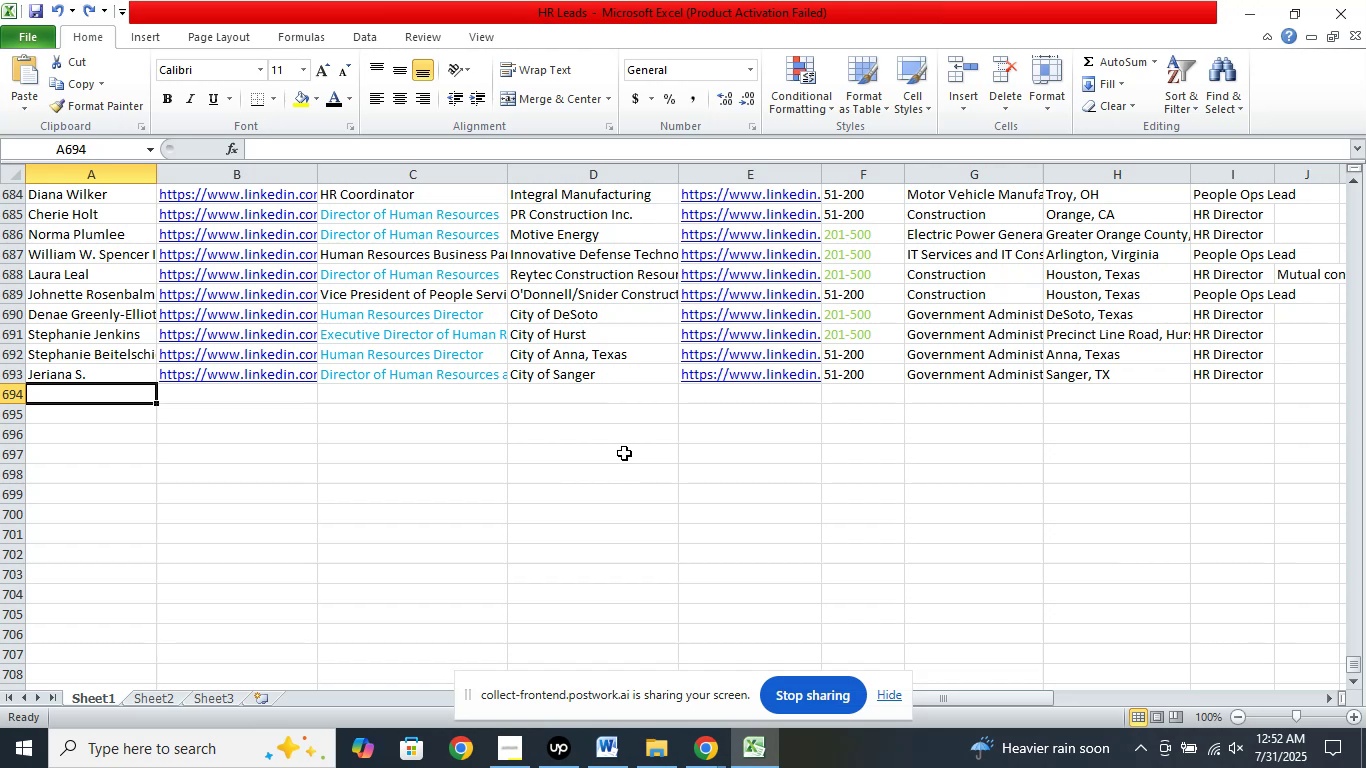 
wait(10.97)
 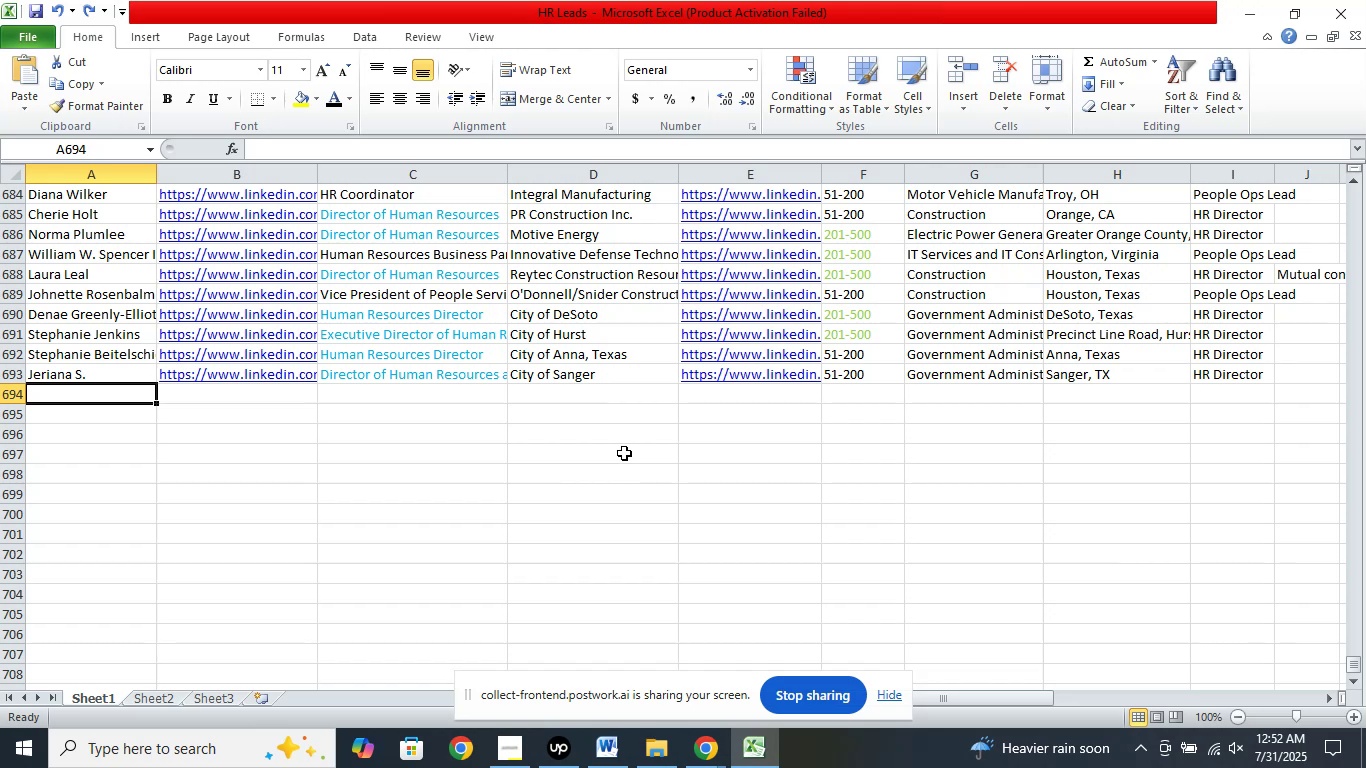 
scroll: coordinate [625, 516], scroll_direction: up, amount: 5.0
 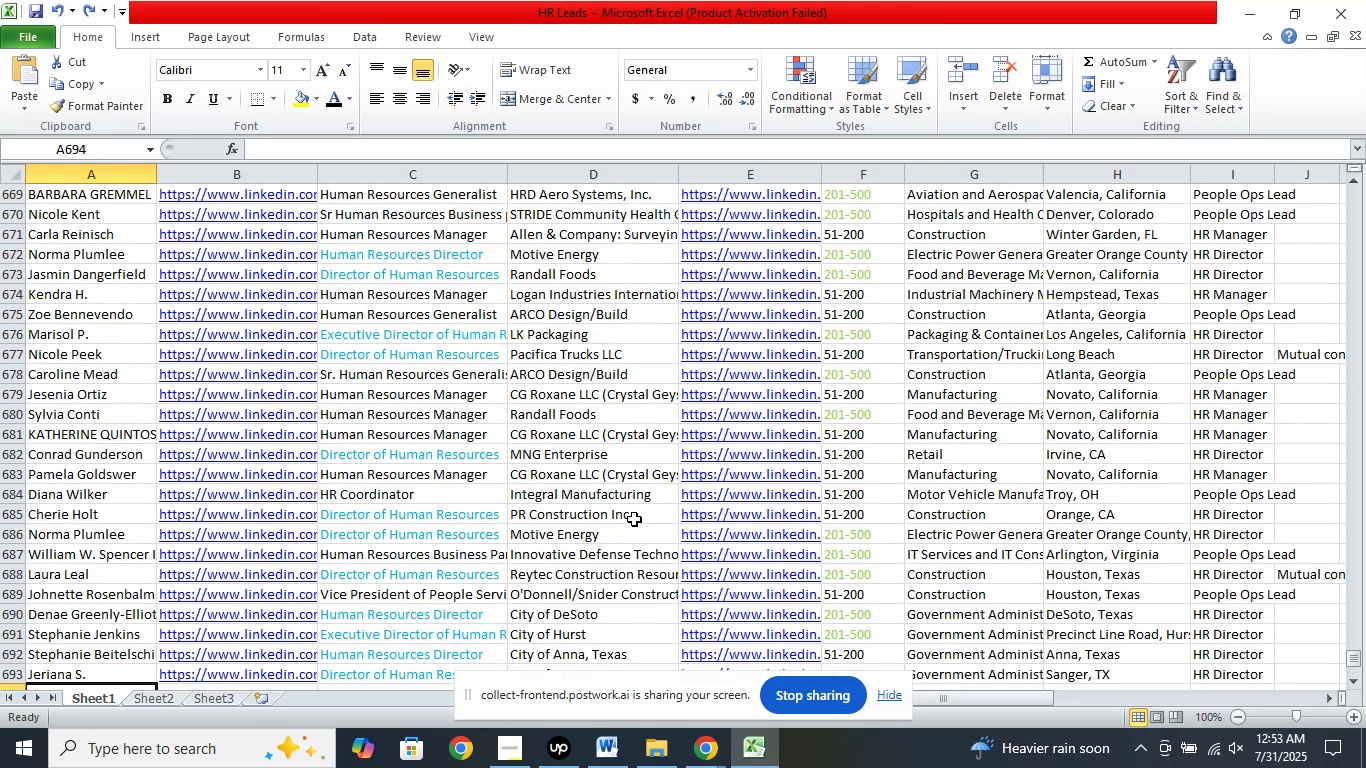 
scroll: coordinate [639, 522], scroll_direction: down, amount: 4.0
 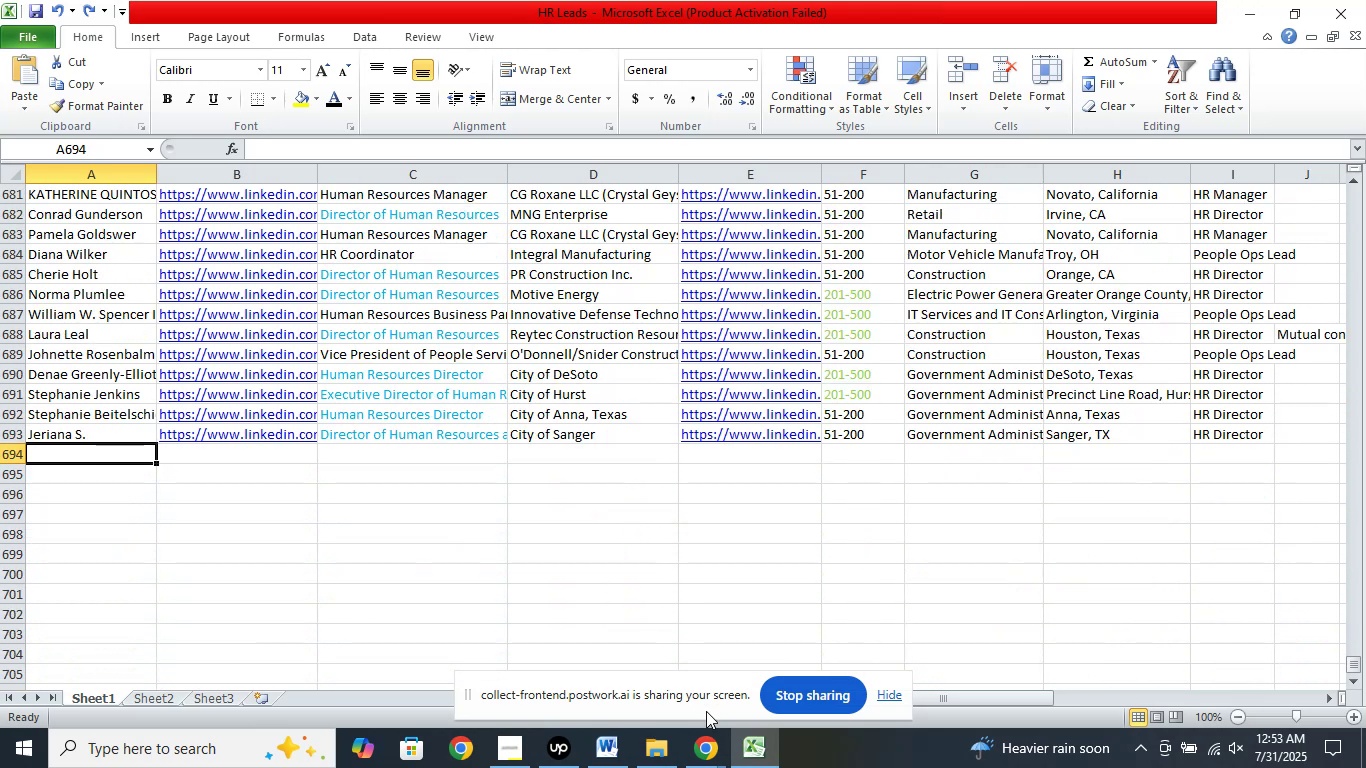 
left_click([708, 738])
 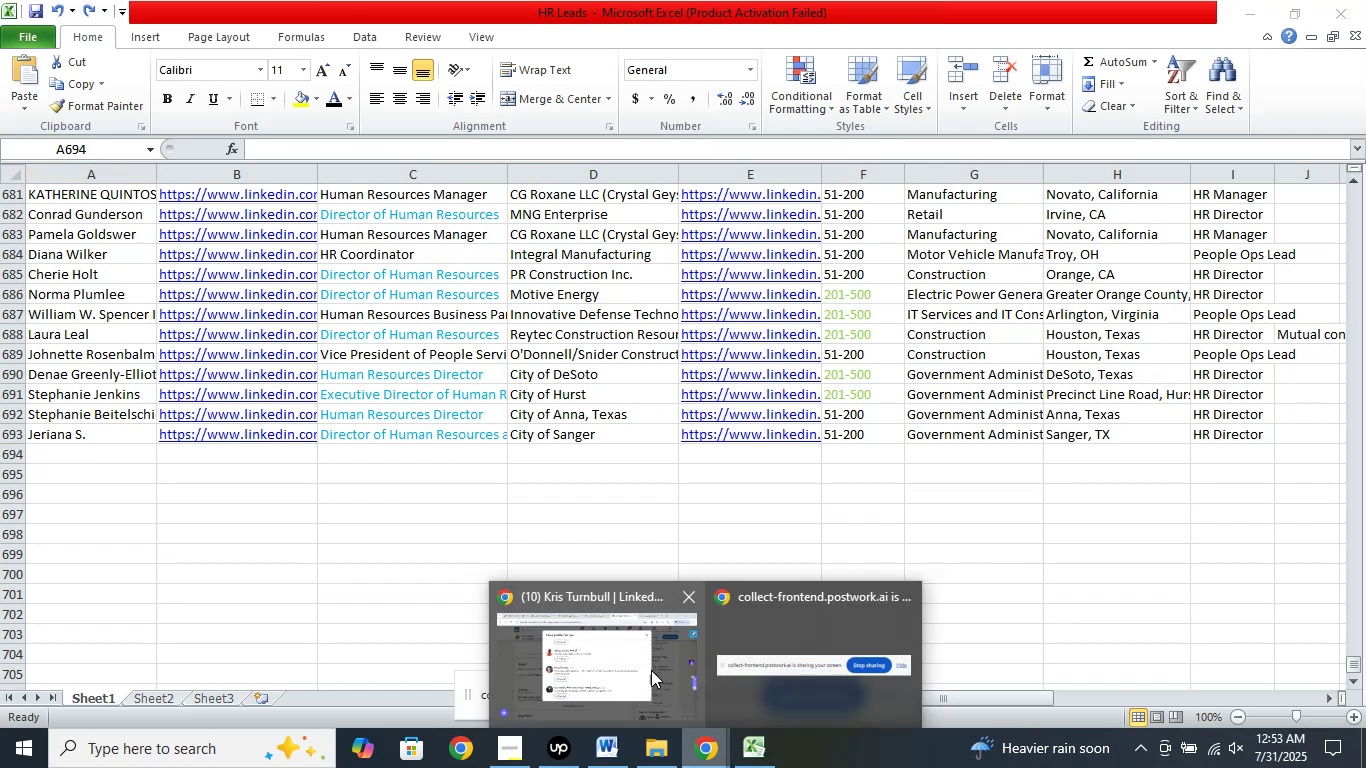 
left_click([651, 670])
 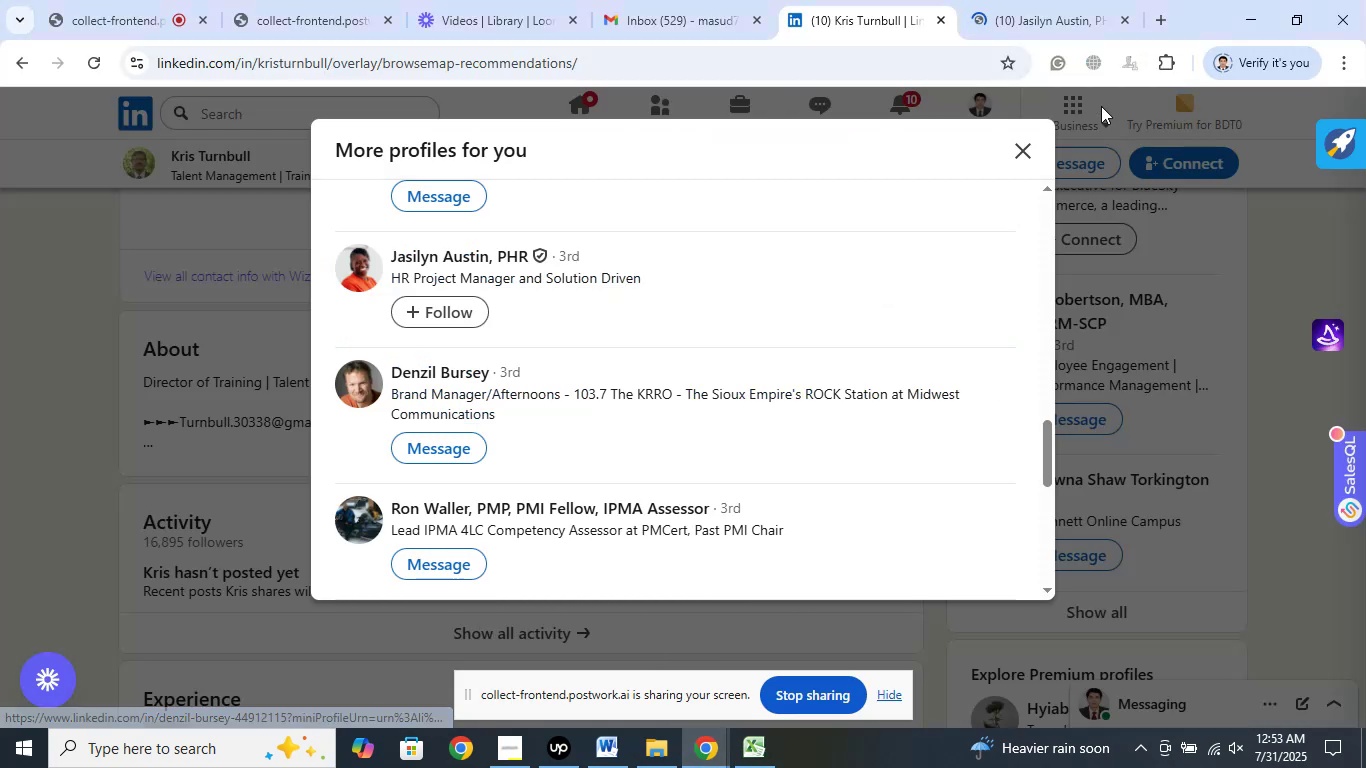 
left_click([1041, 0])
 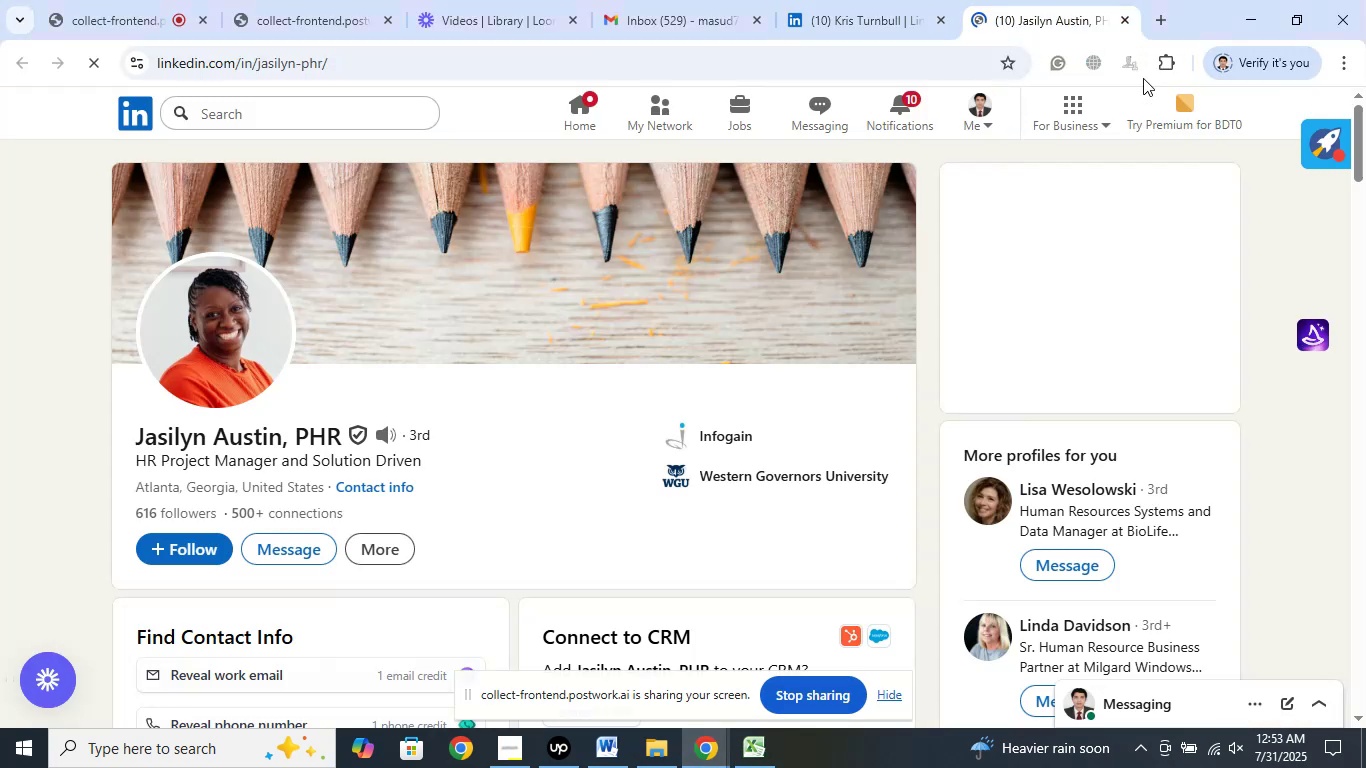 
left_click([1158, 11])
 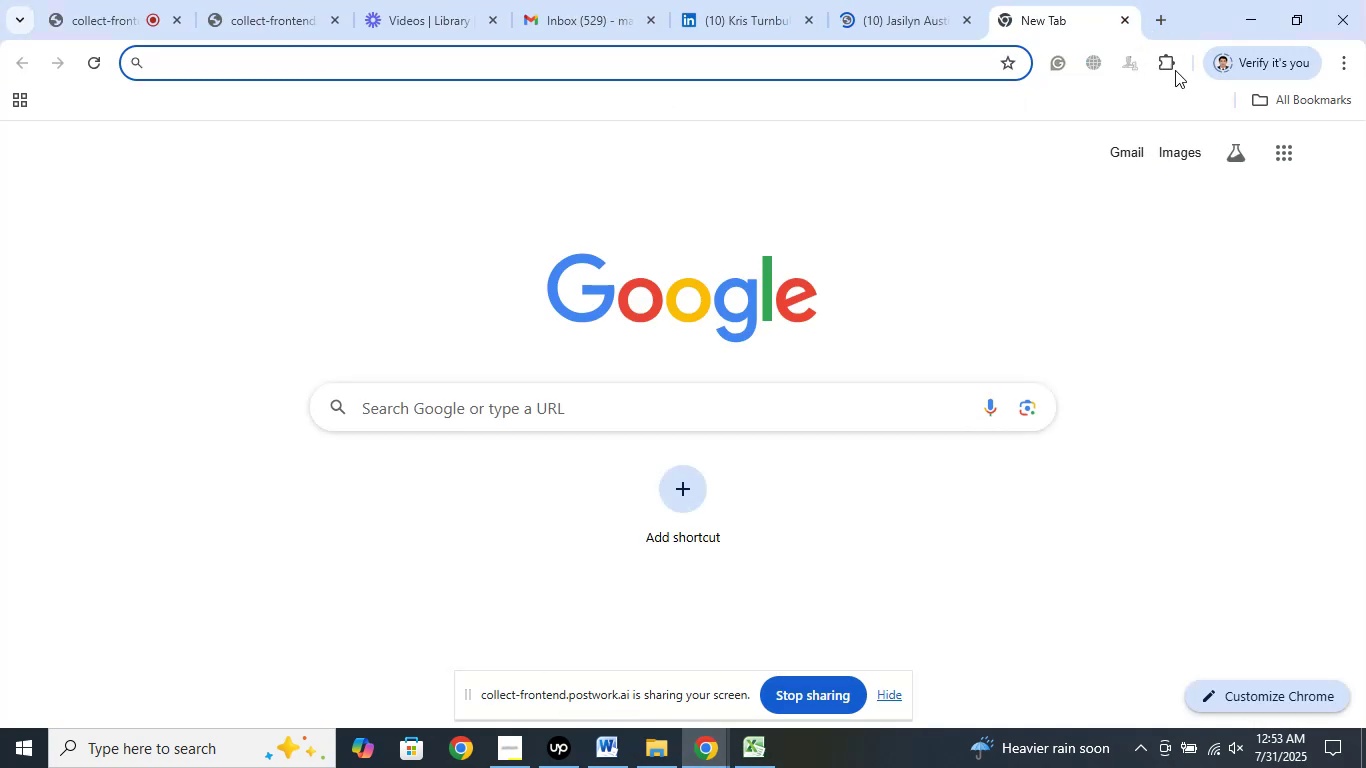 
type(nub)
key(Backspace)
type(mber of cities in us)
 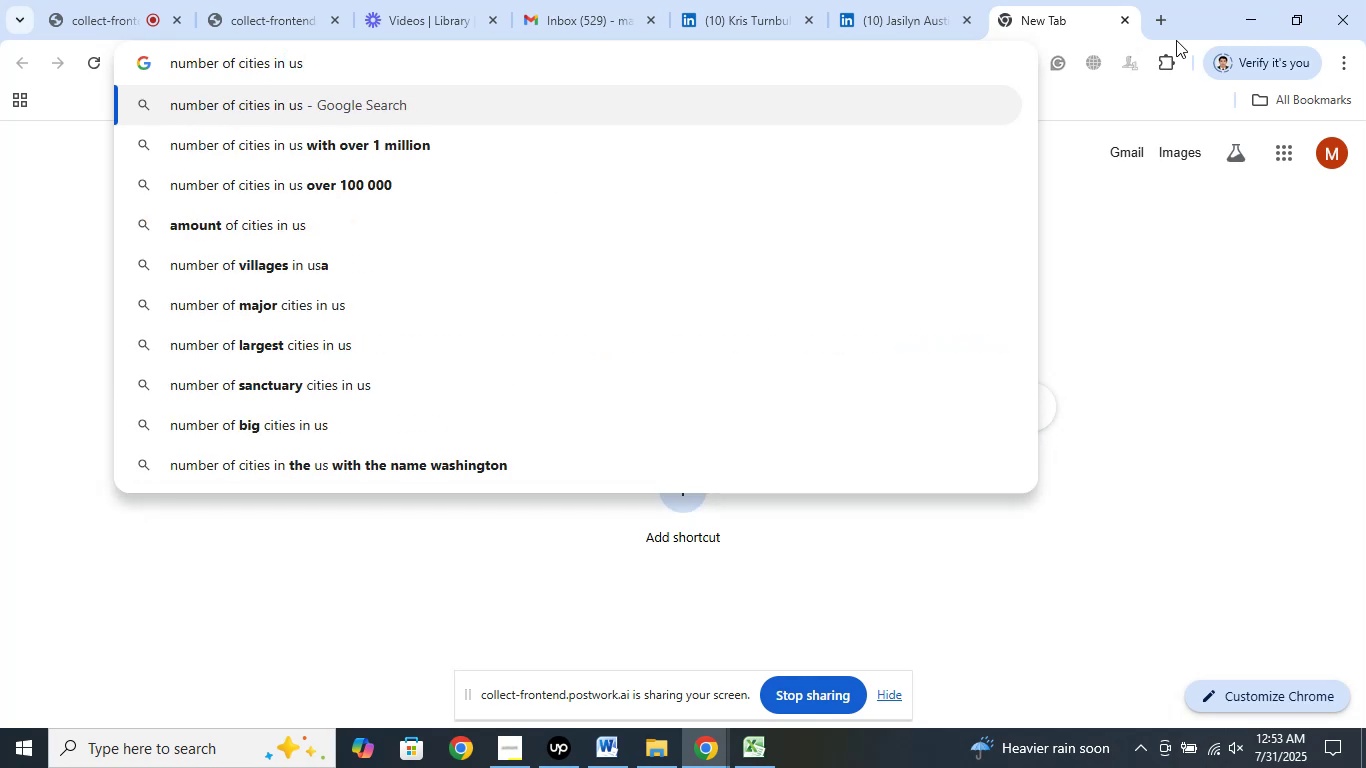 
wait(6.98)
 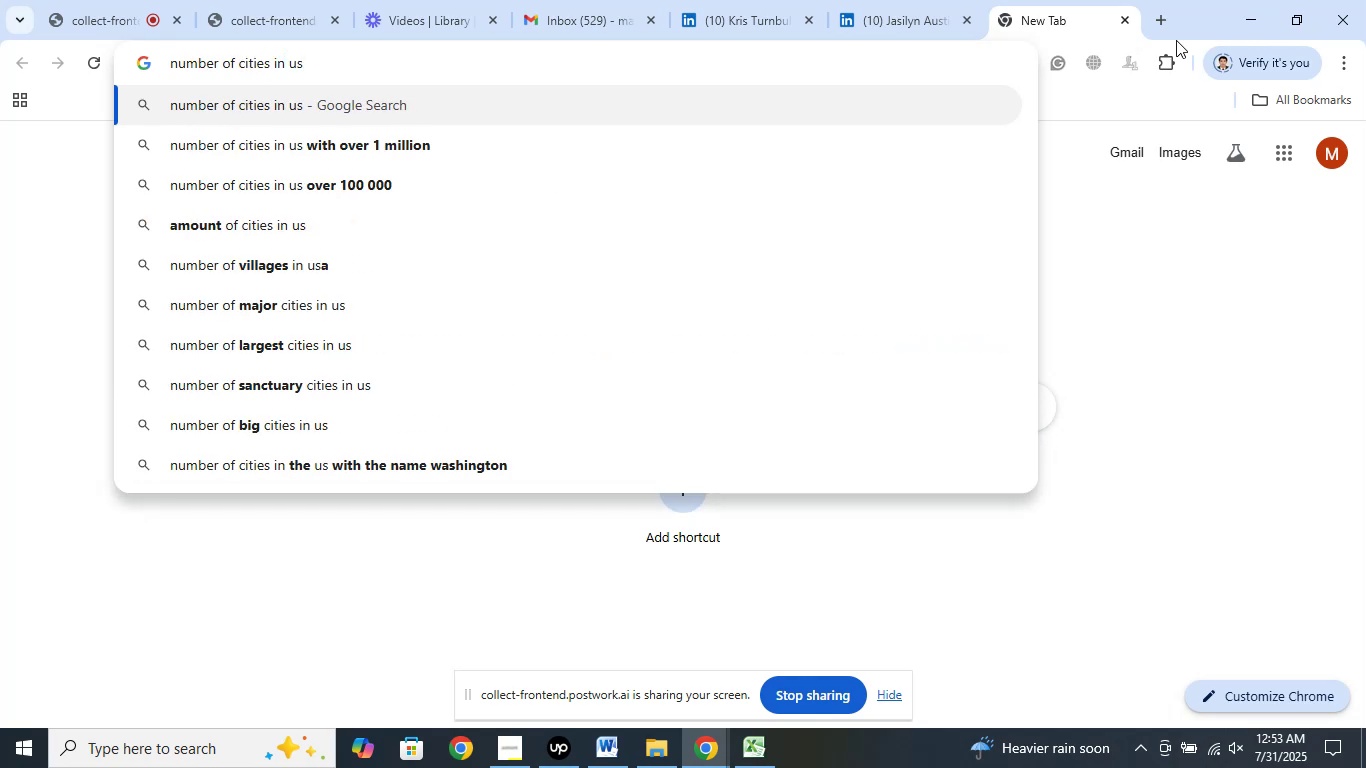 
key(Enter)
 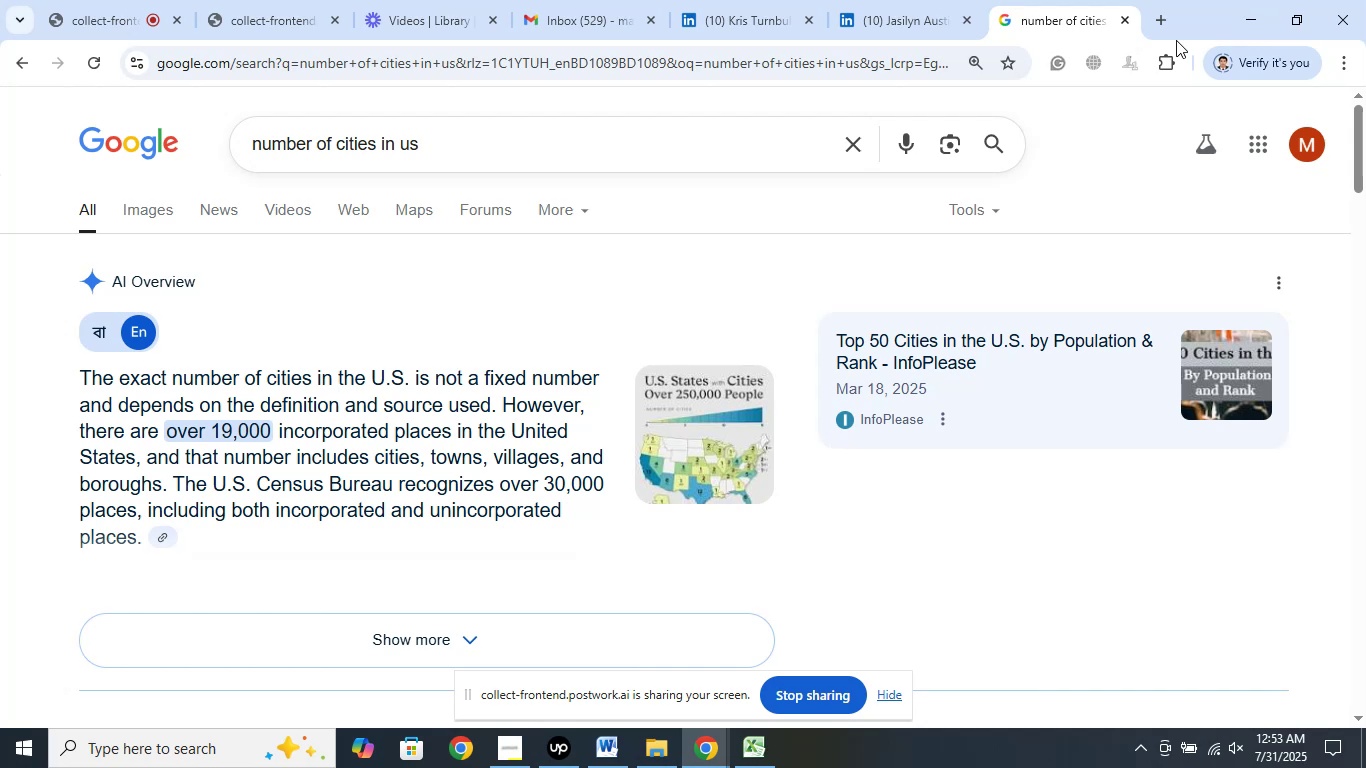 
wait(14.7)
 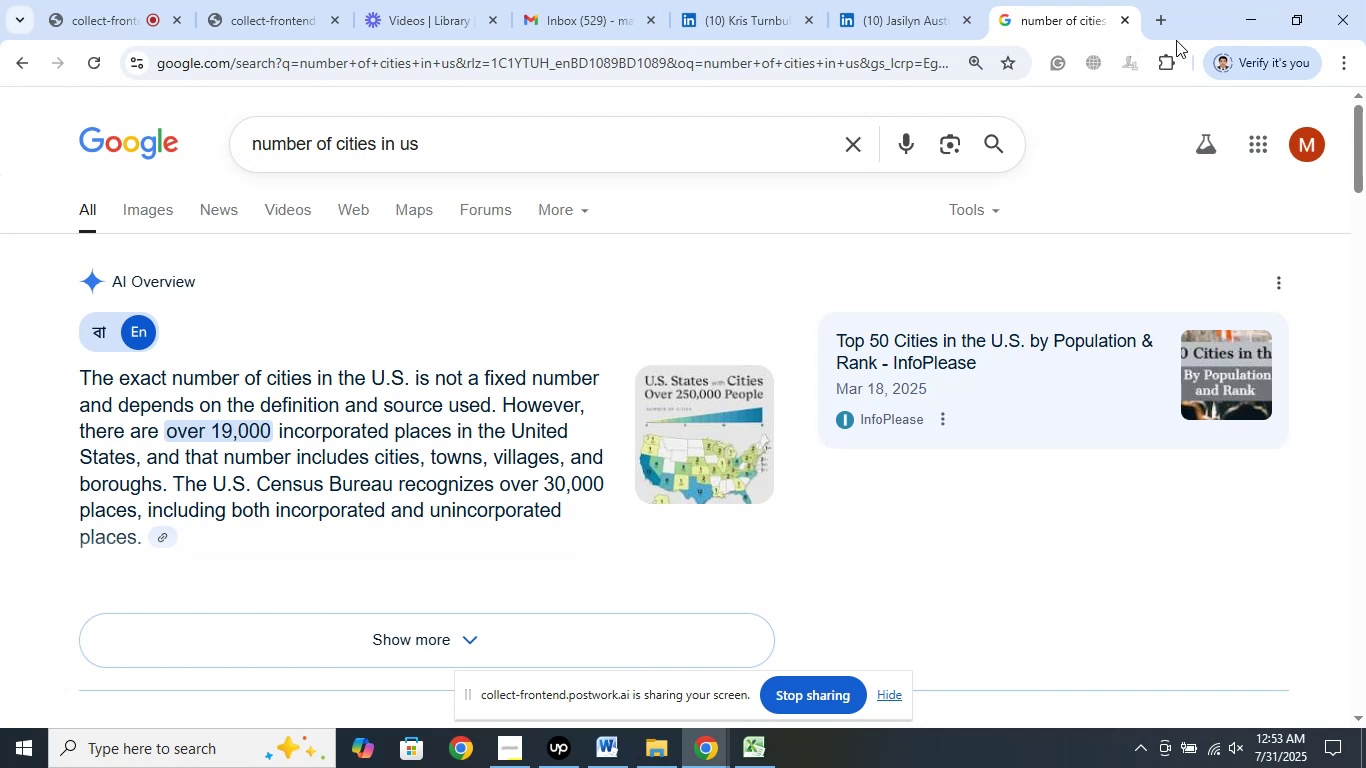 
scroll: coordinate [595, 434], scroll_direction: down, amount: 4.0
 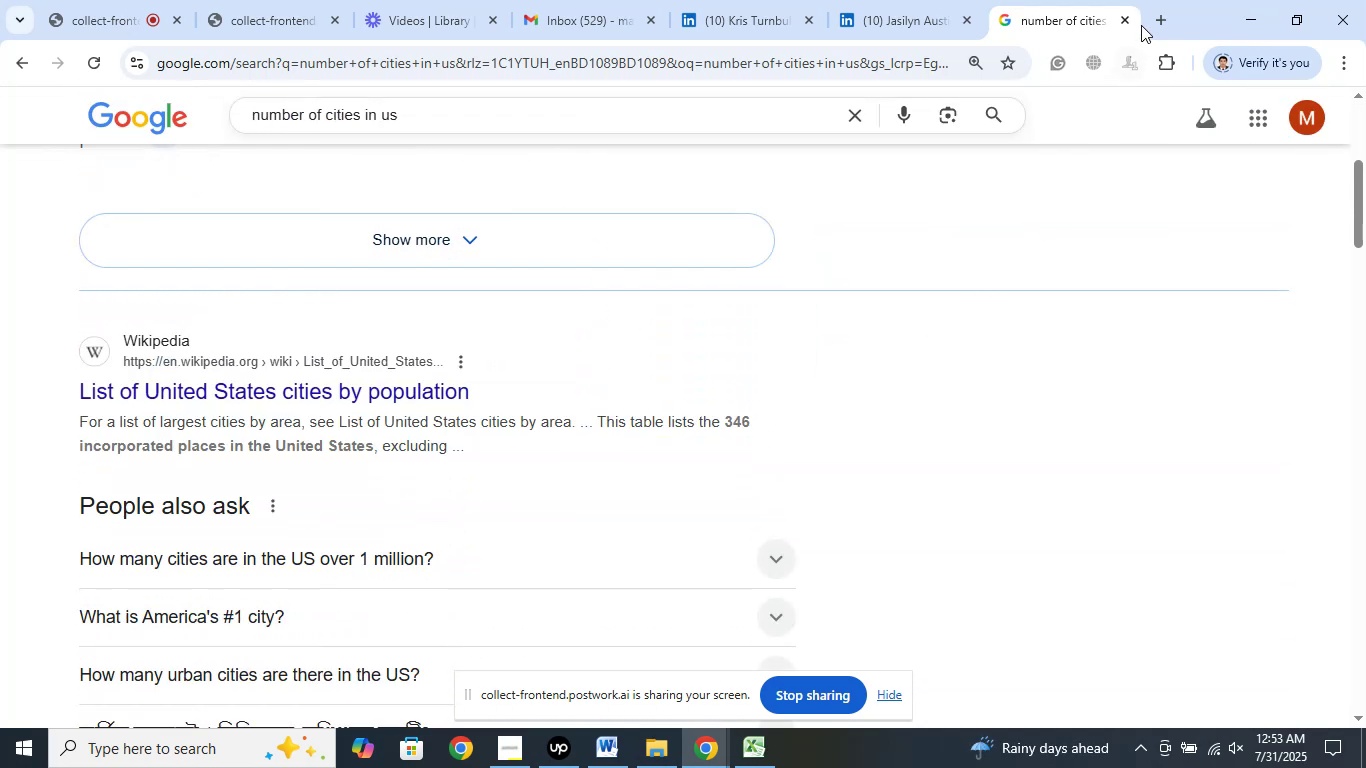 
left_click([1114, 26])
 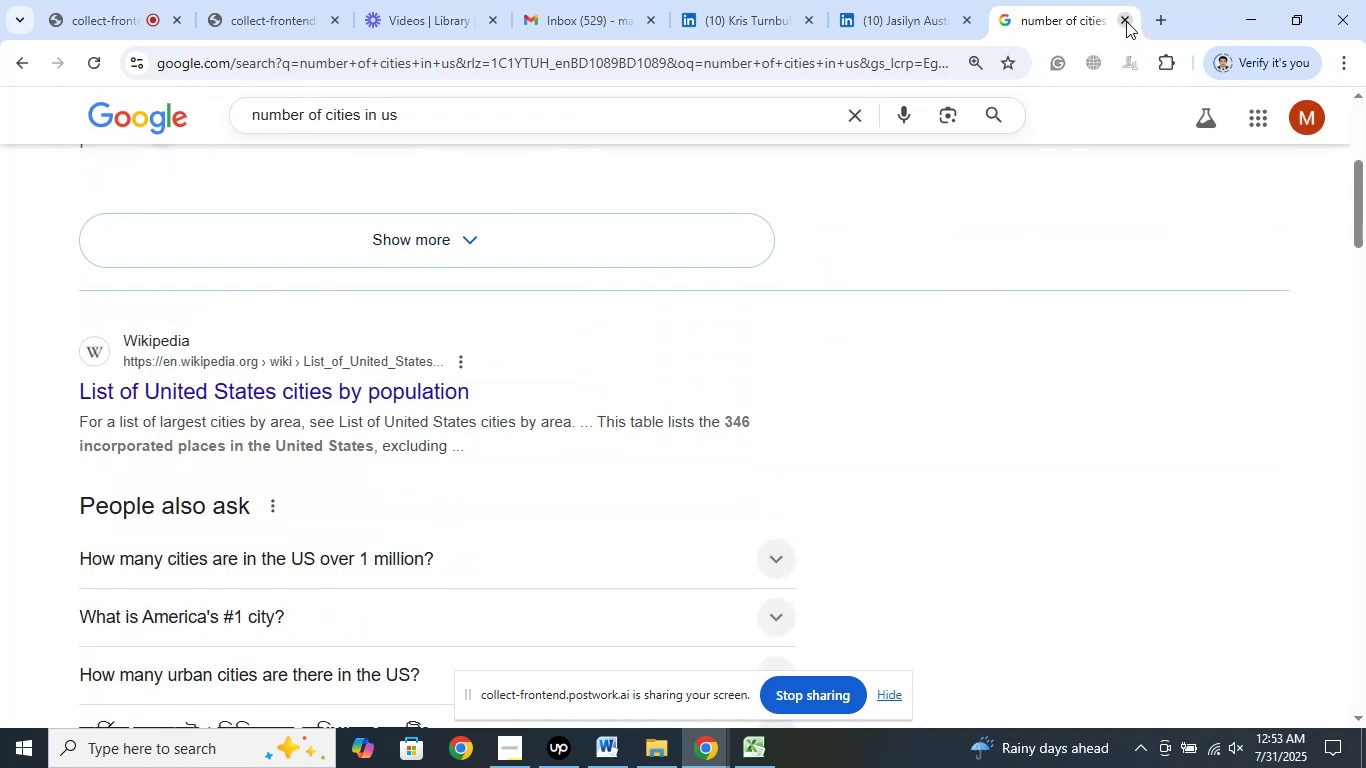 
left_click([1126, 21])
 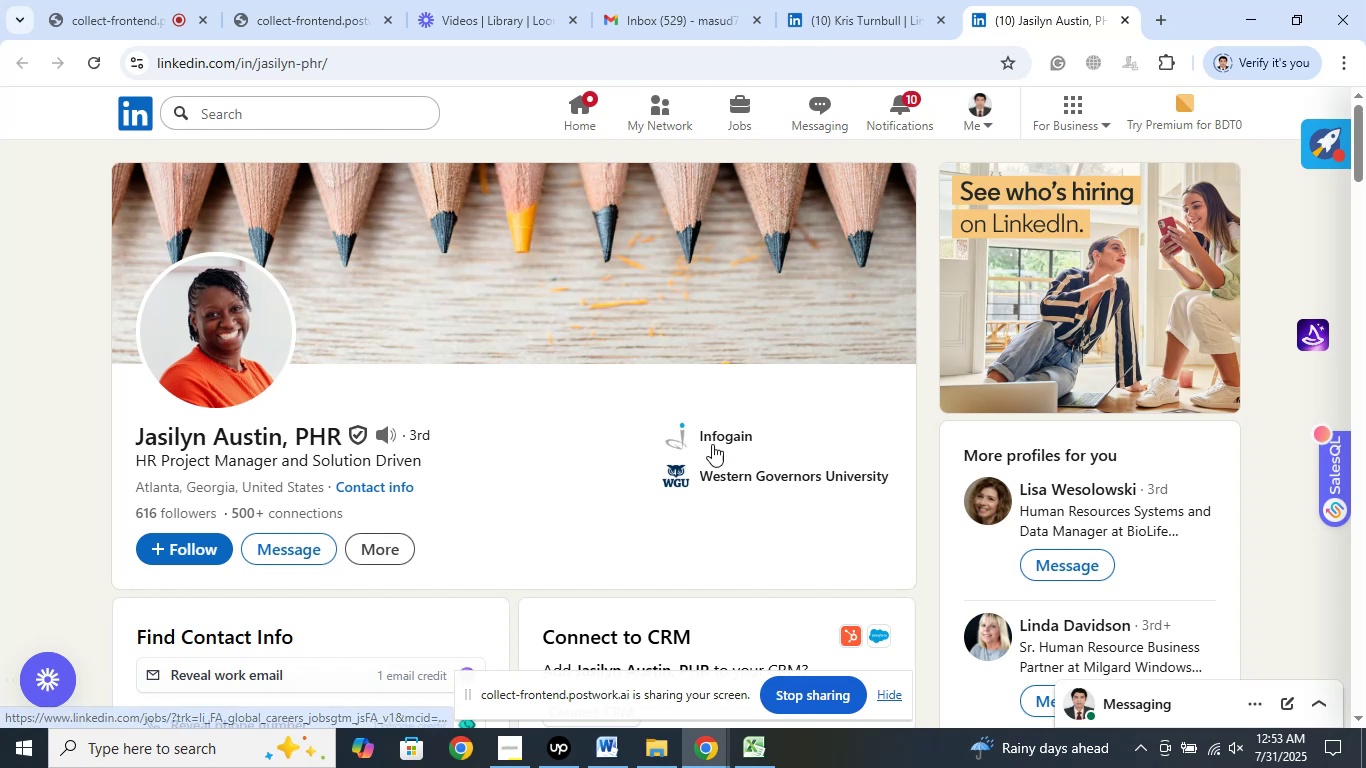 
left_click([728, 436])
 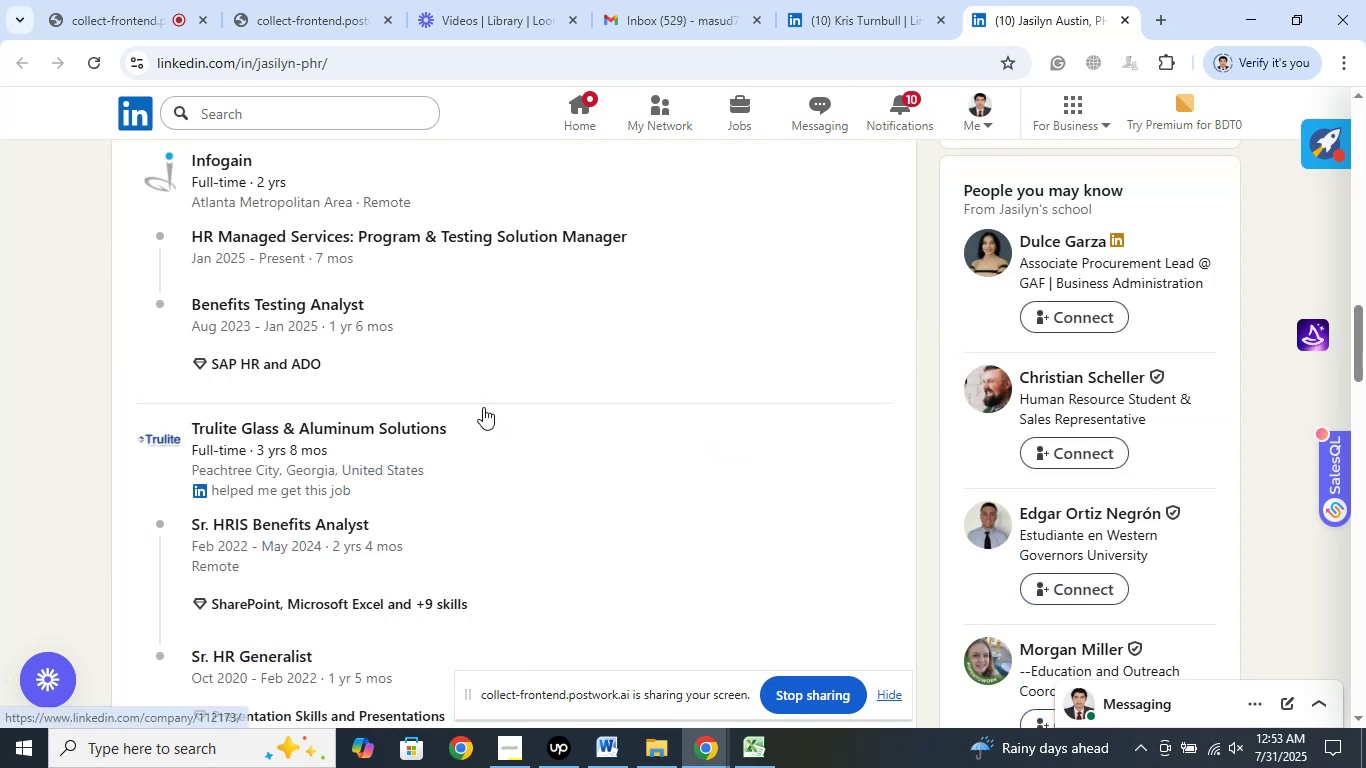 
scroll: coordinate [483, 407], scroll_direction: up, amount: 1.0
 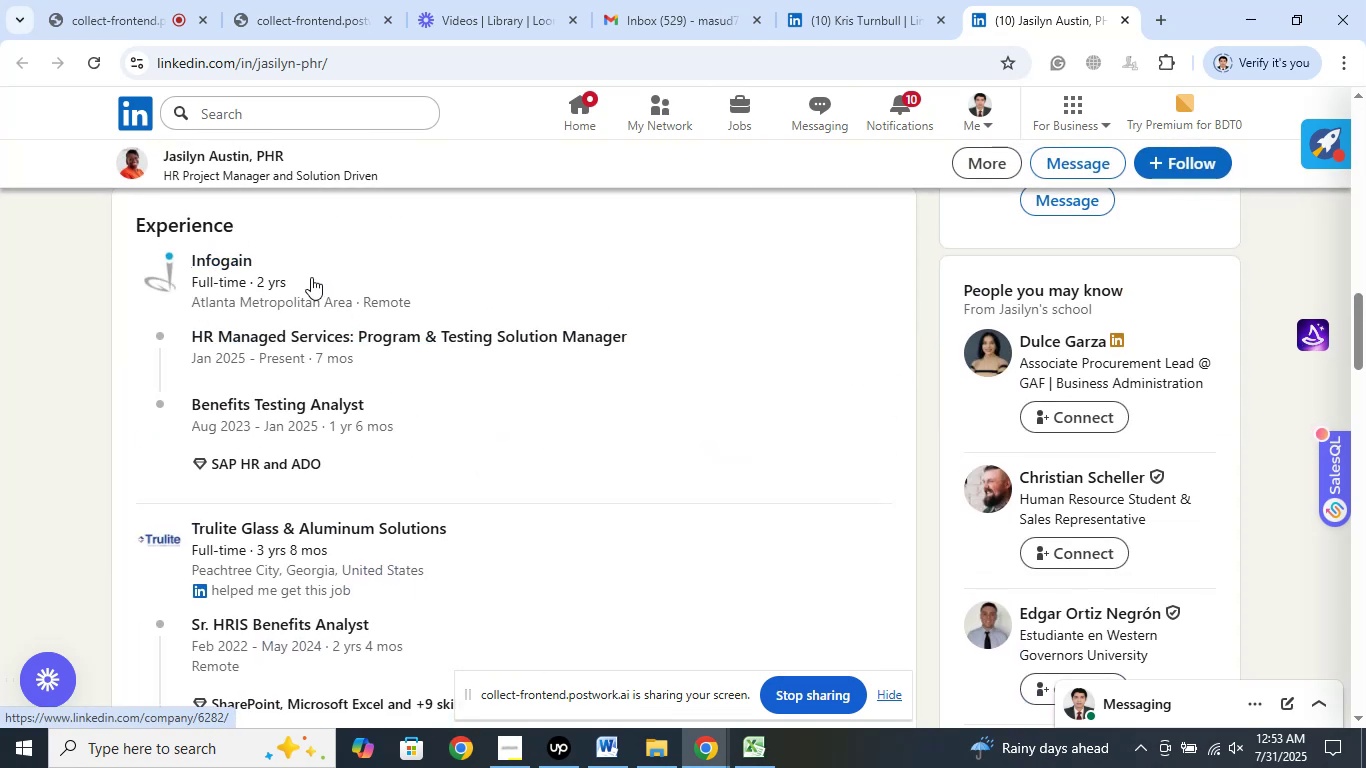 
wait(7.53)
 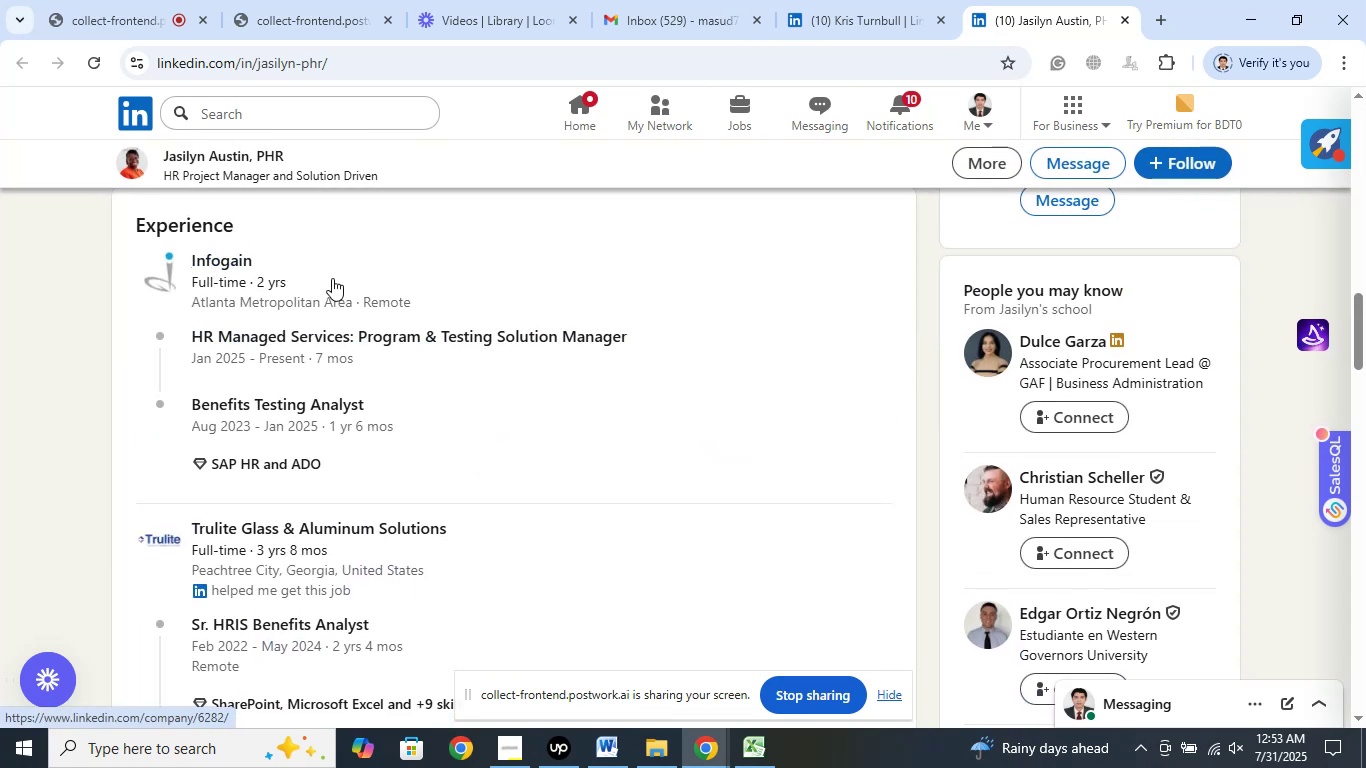 
right_click([215, 236])
 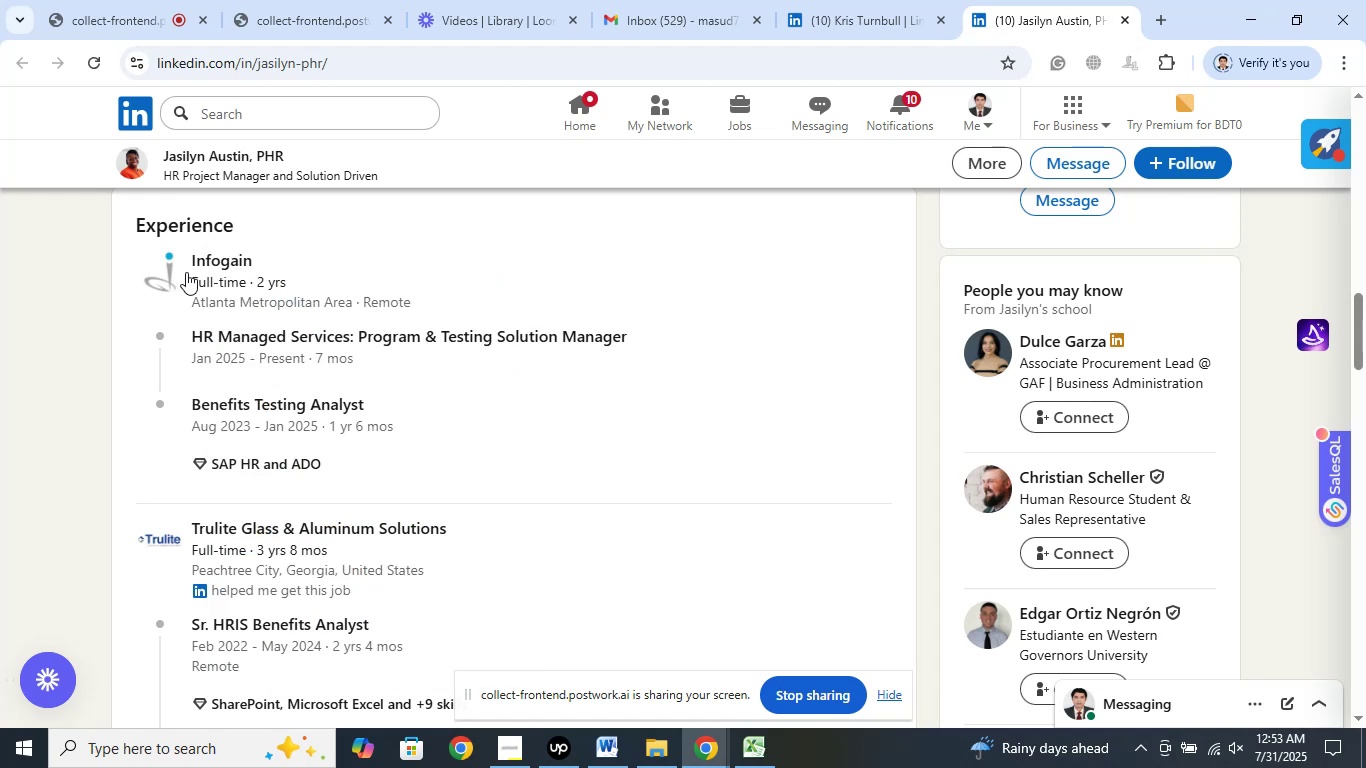 
right_click([201, 265])
 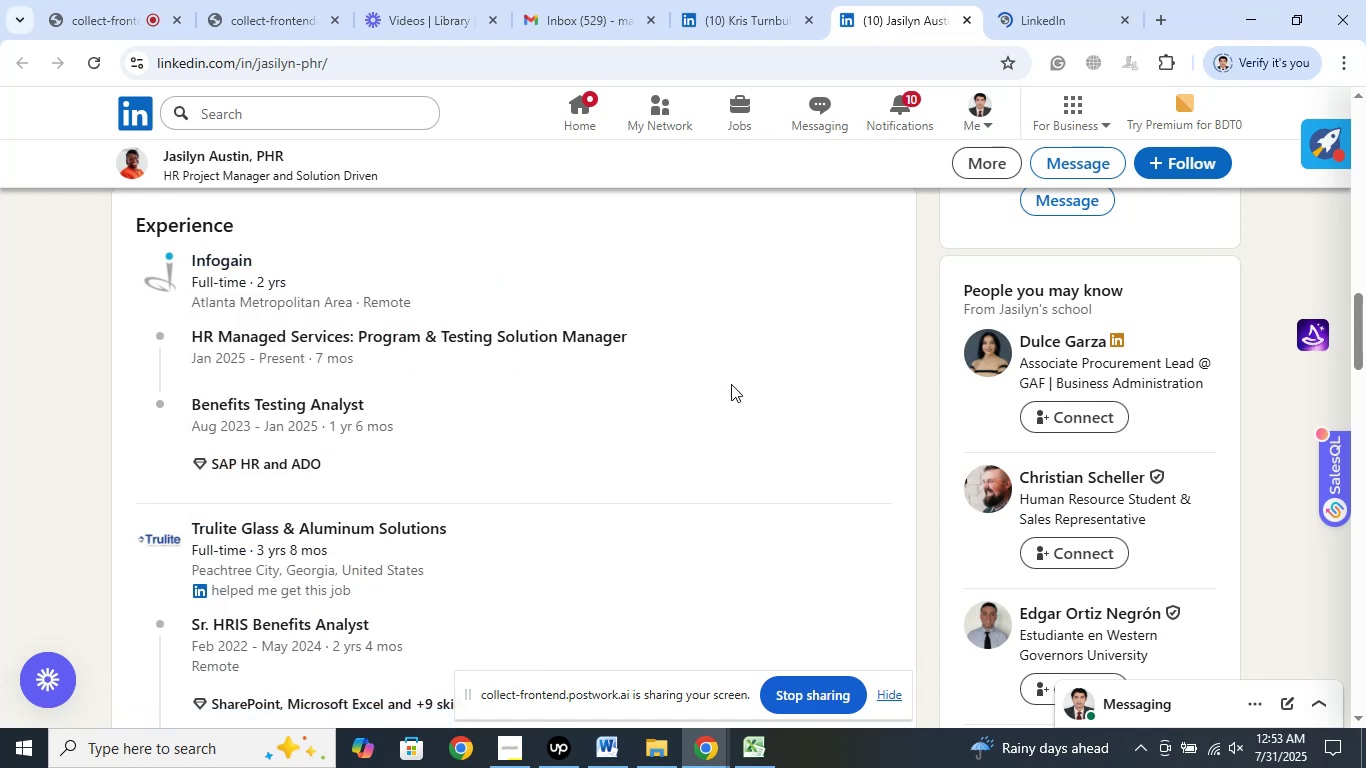 
left_click([1038, 6])
 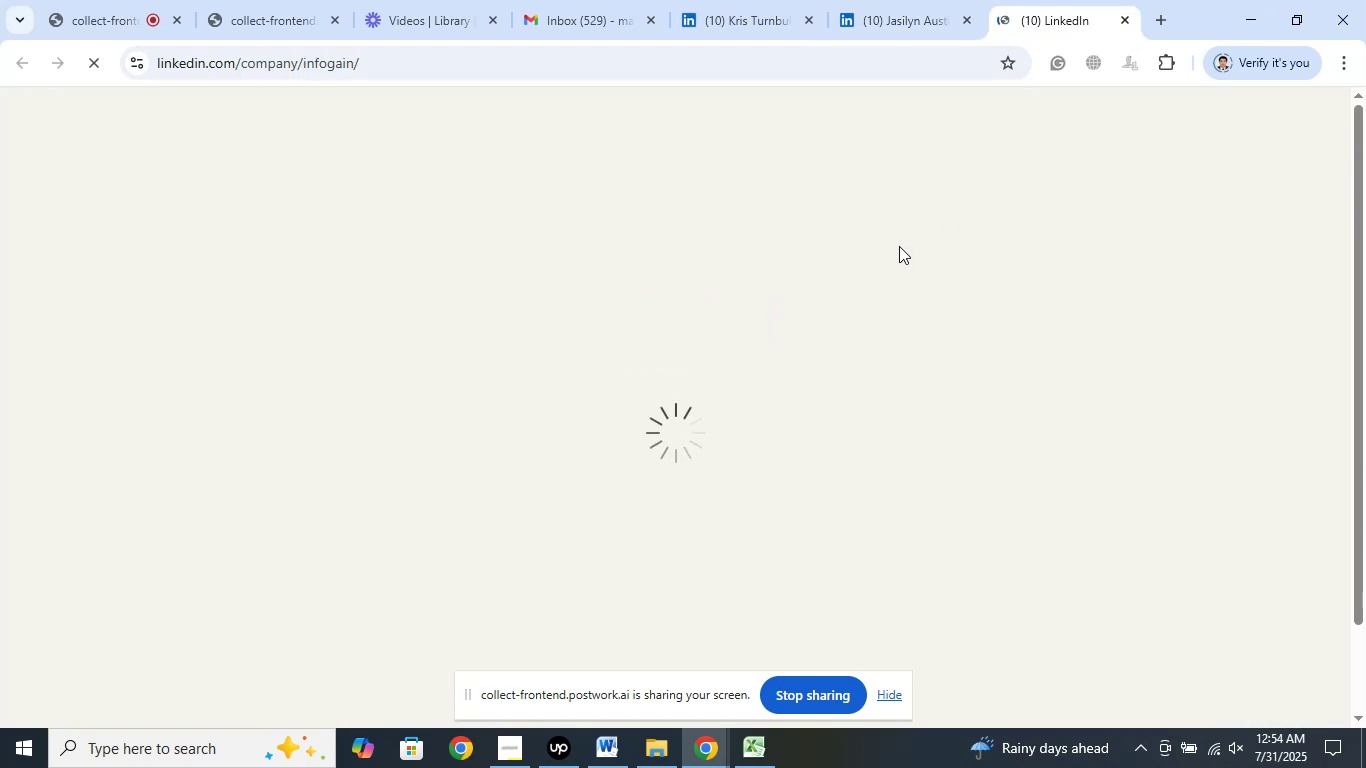 
wait(8.6)
 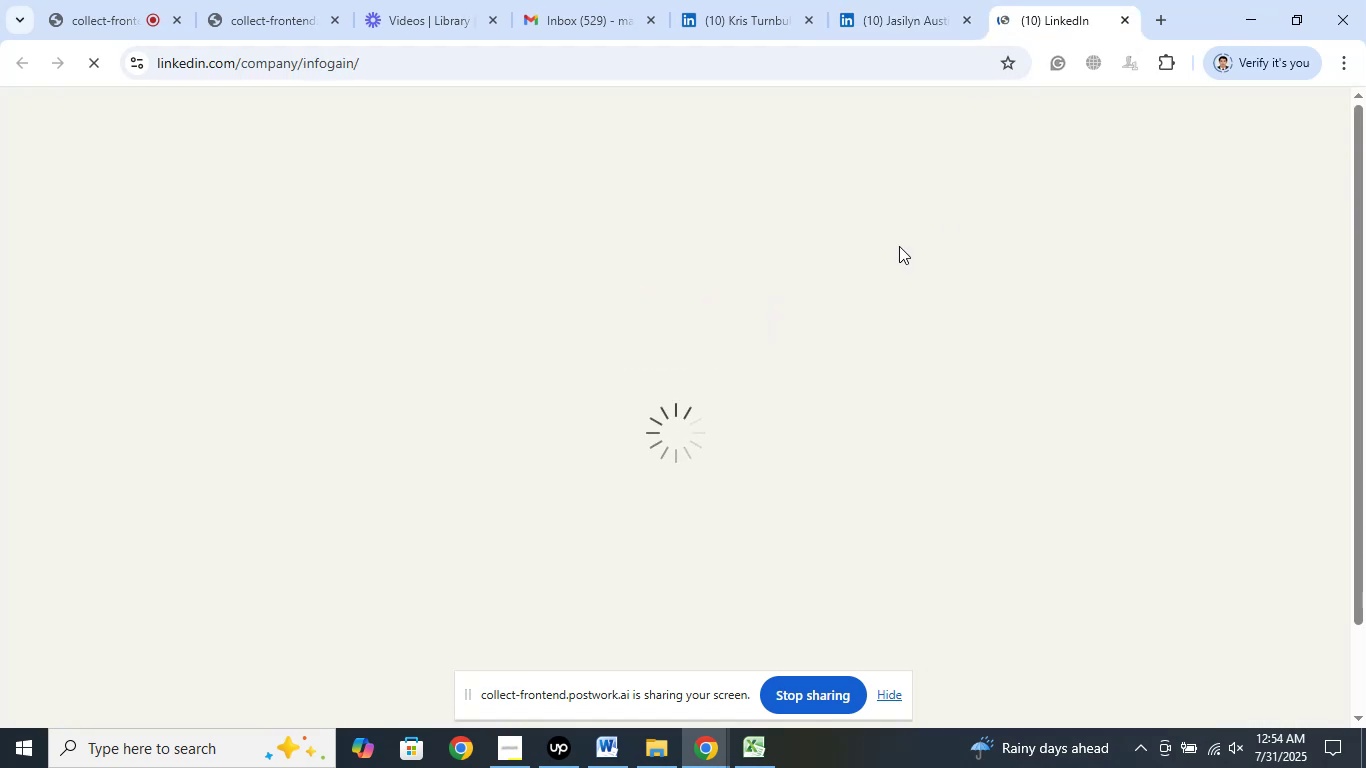 
left_click([1124, 22])
 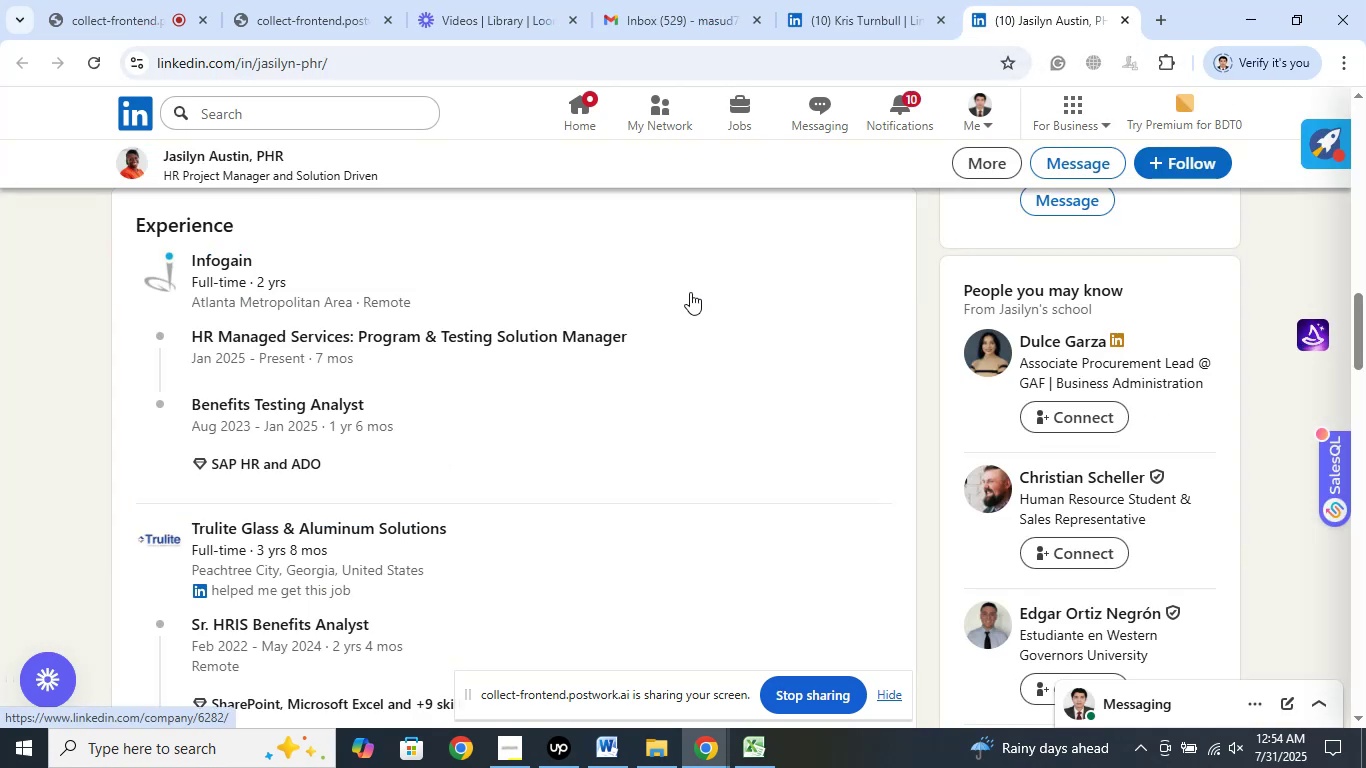 
scroll: coordinate [1112, 277], scroll_direction: up, amount: 23.0
 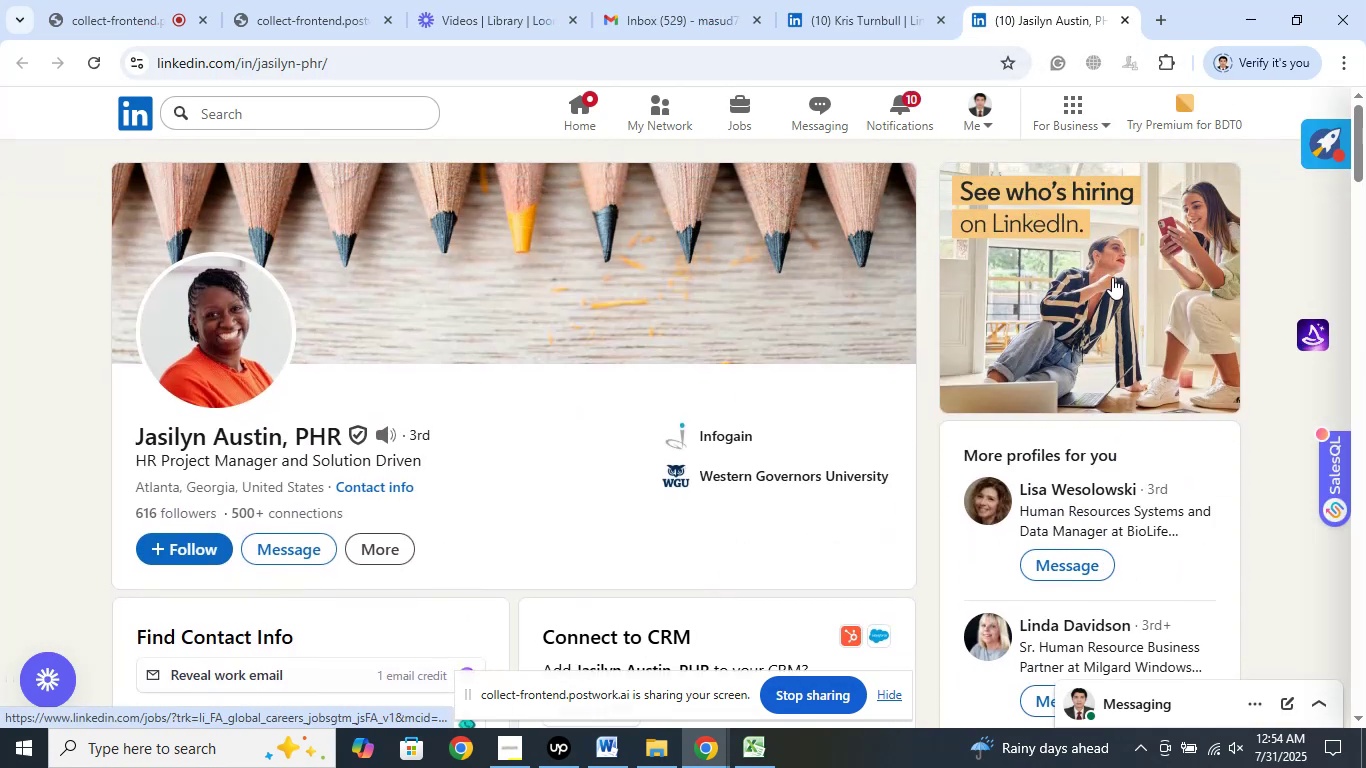 
scroll: coordinate [1213, 331], scroll_direction: down, amount: 5.0
 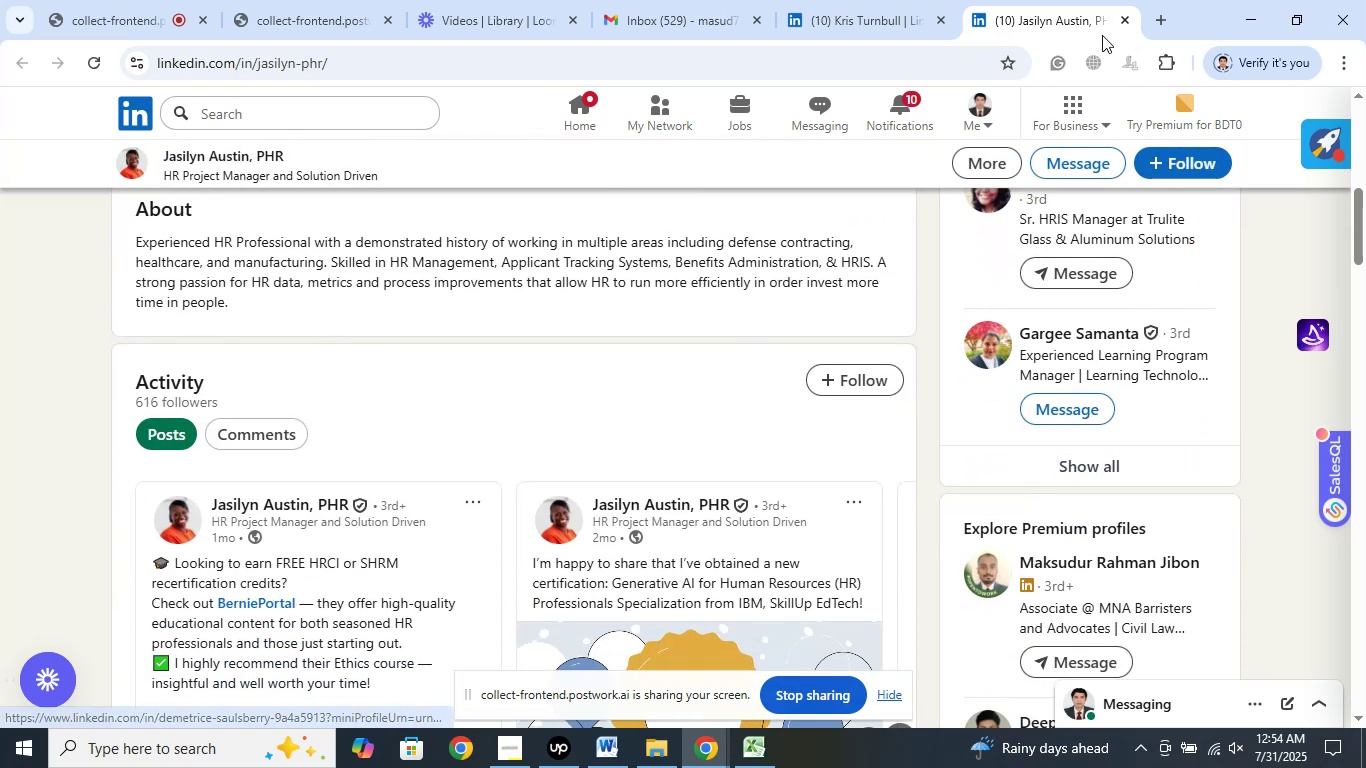 
left_click([1121, 18])
 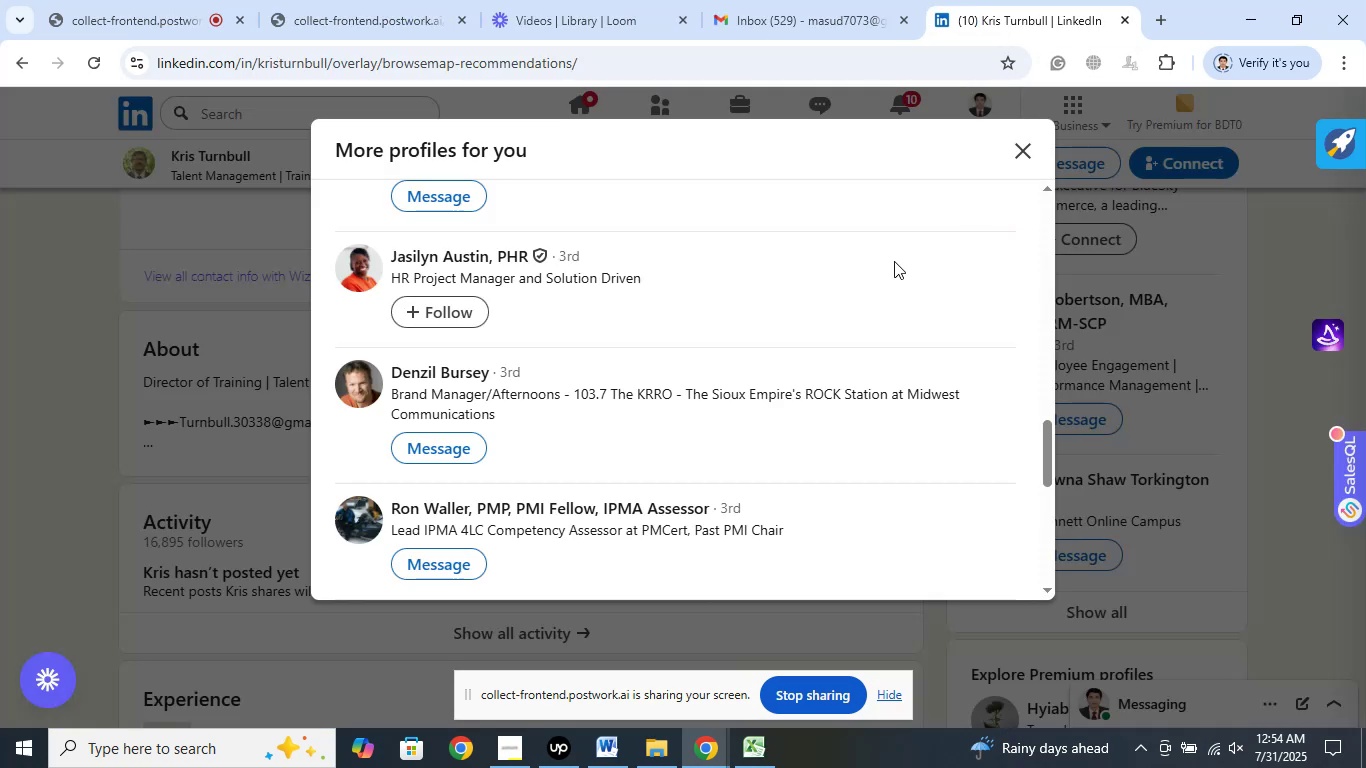 
scroll: coordinate [817, 295], scroll_direction: down, amount: 3.0
 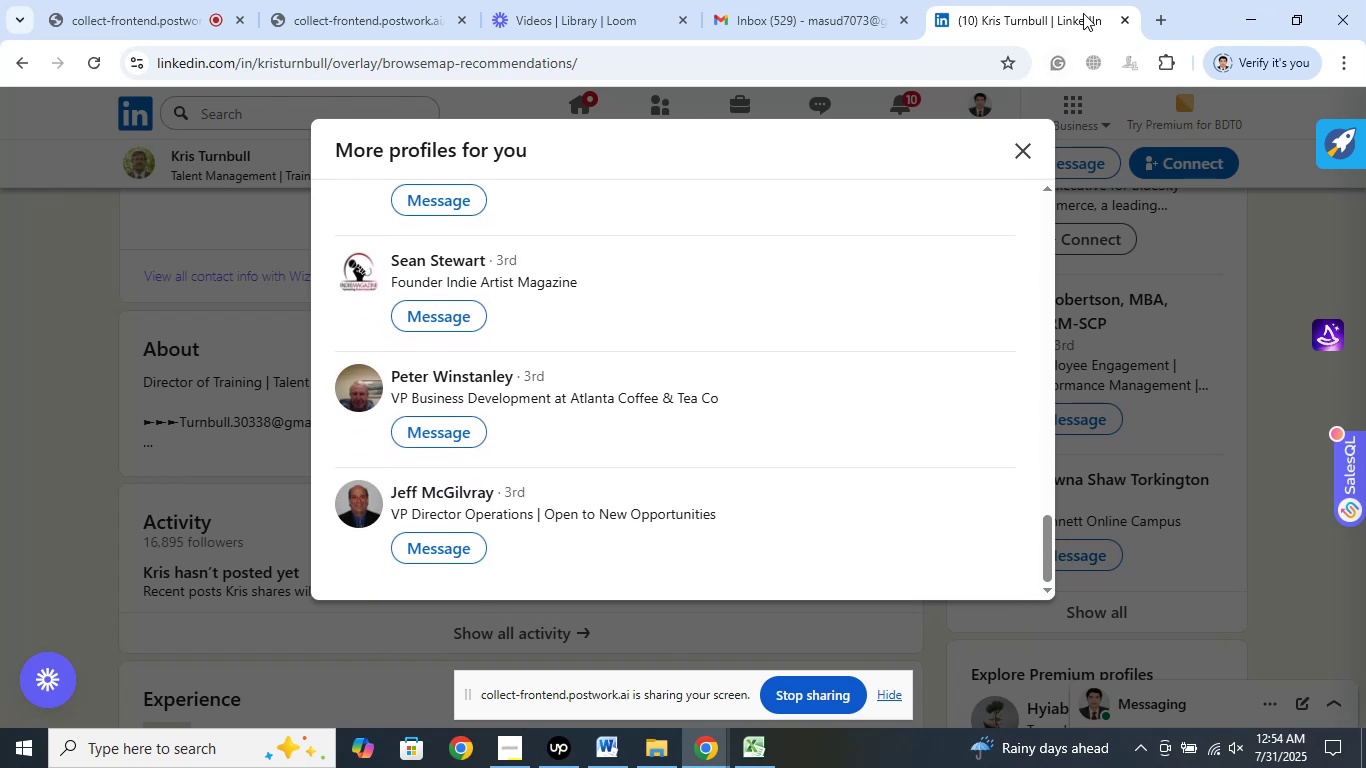 
left_click([1127, 24])
 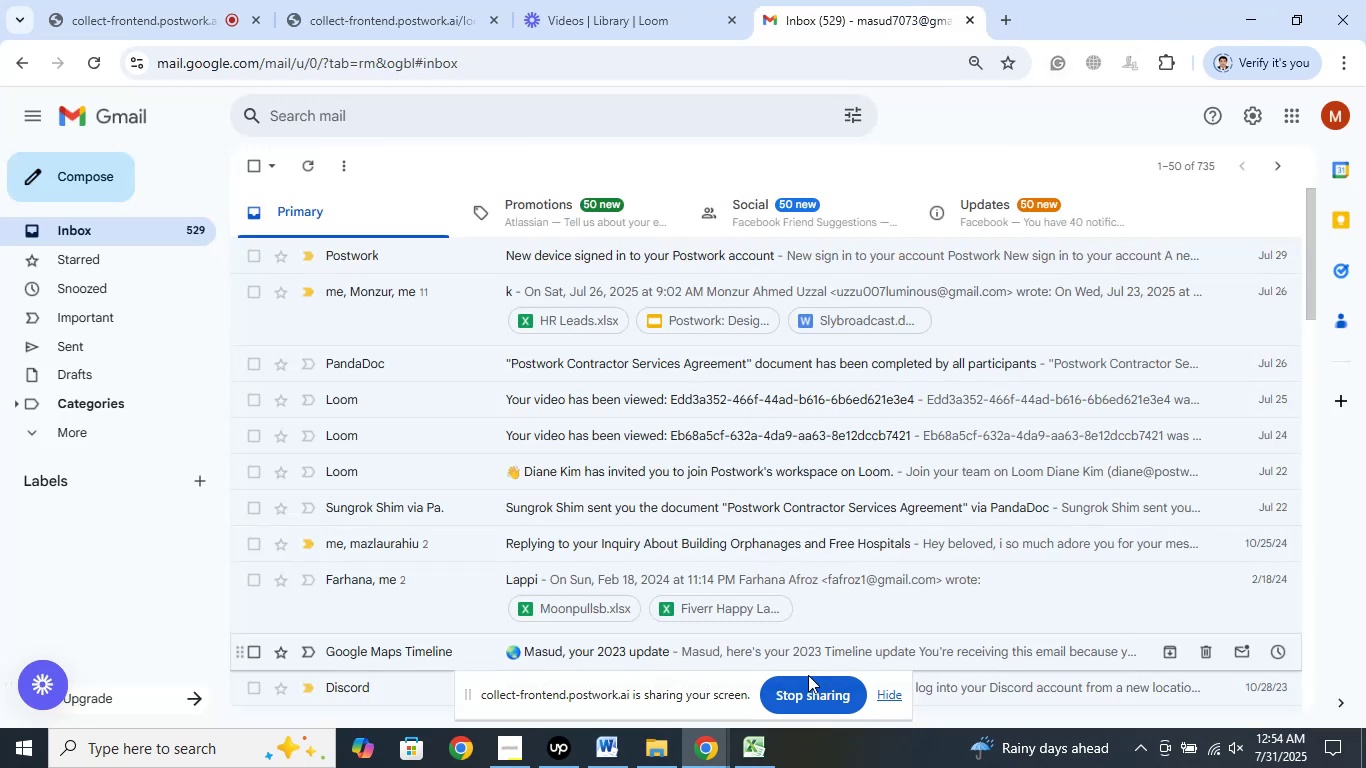 
left_click([763, 756])
 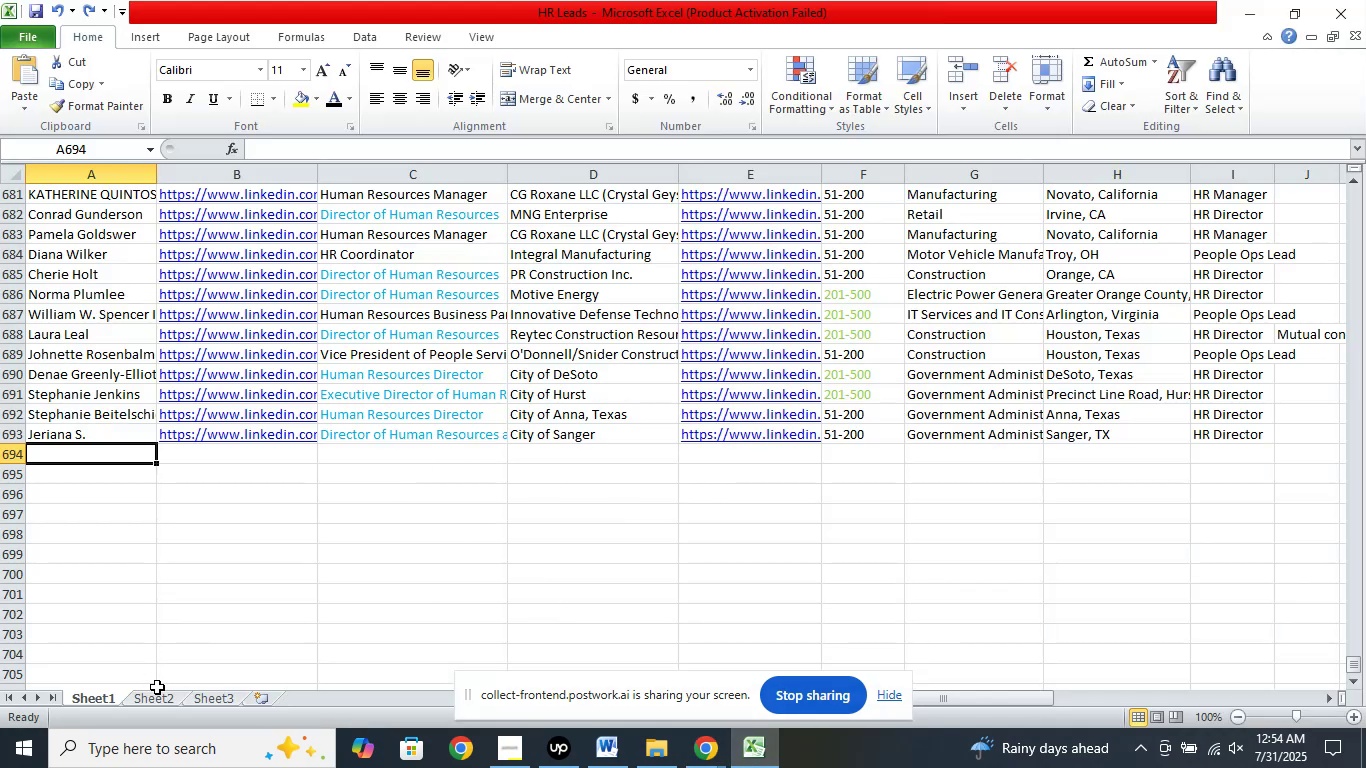 
left_click([157, 700])
 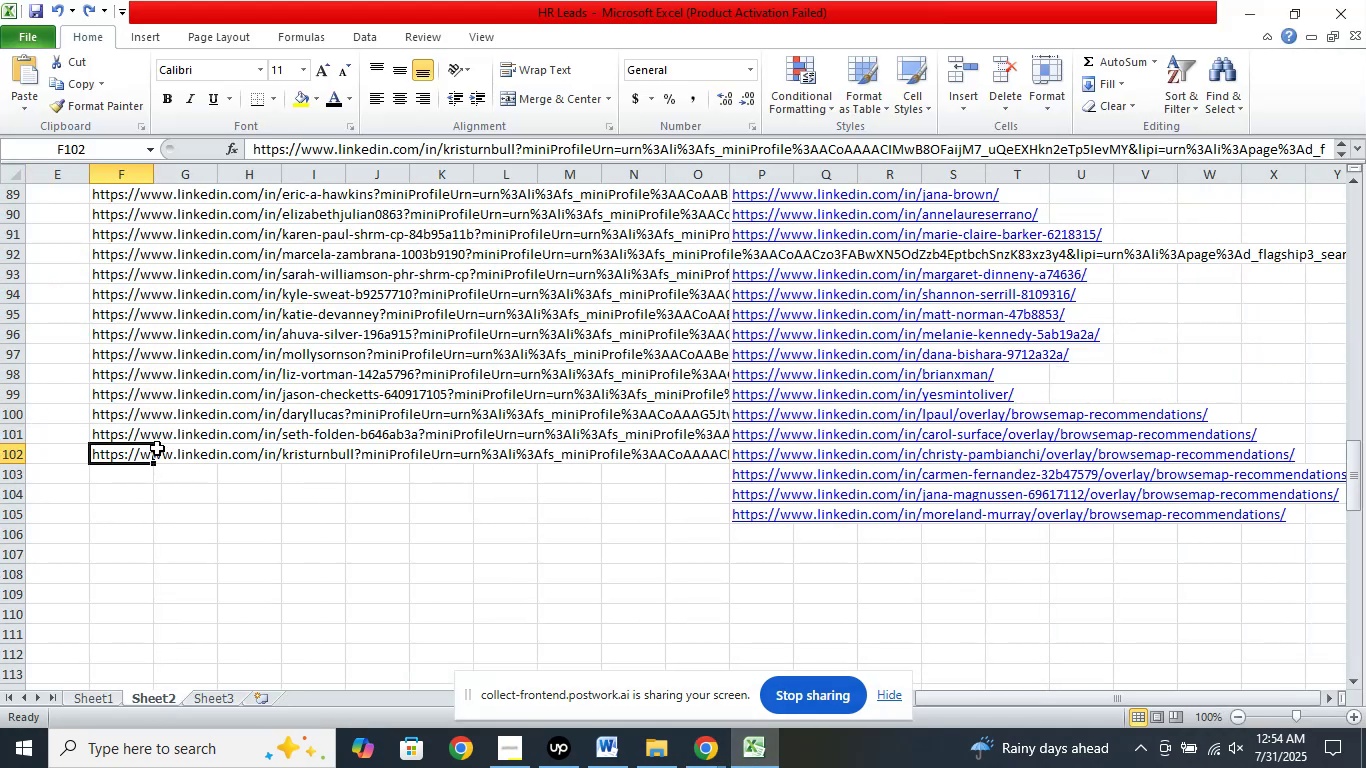 
right_click([141, 448])
 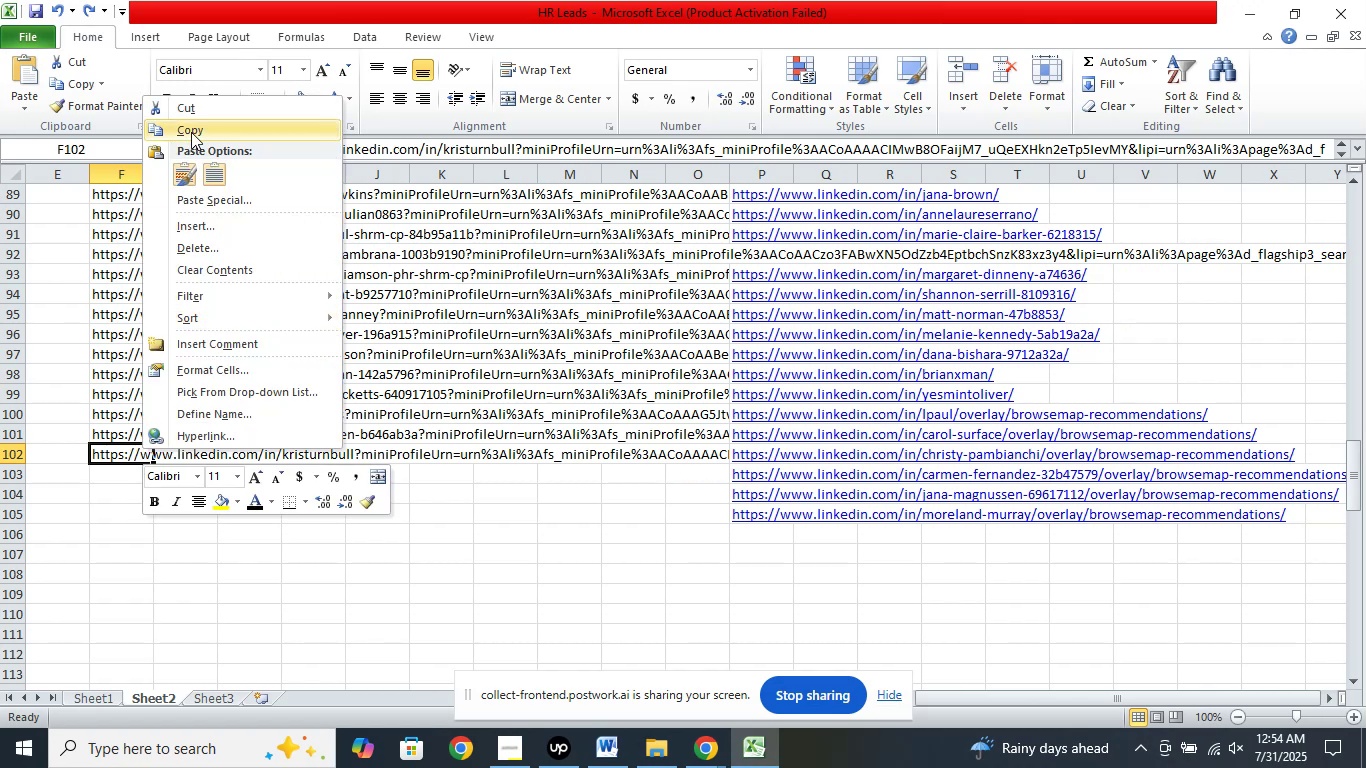 
left_click([191, 129])
 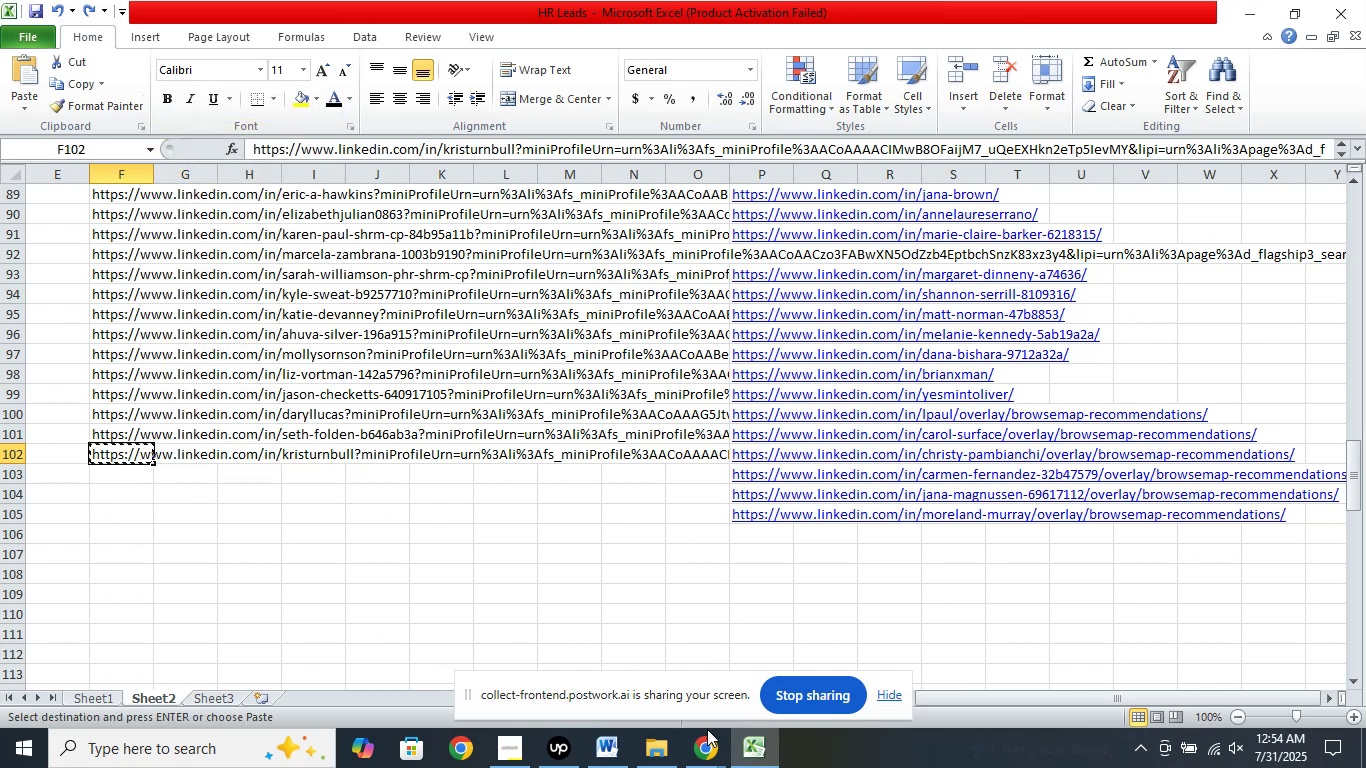 
left_click([699, 748])
 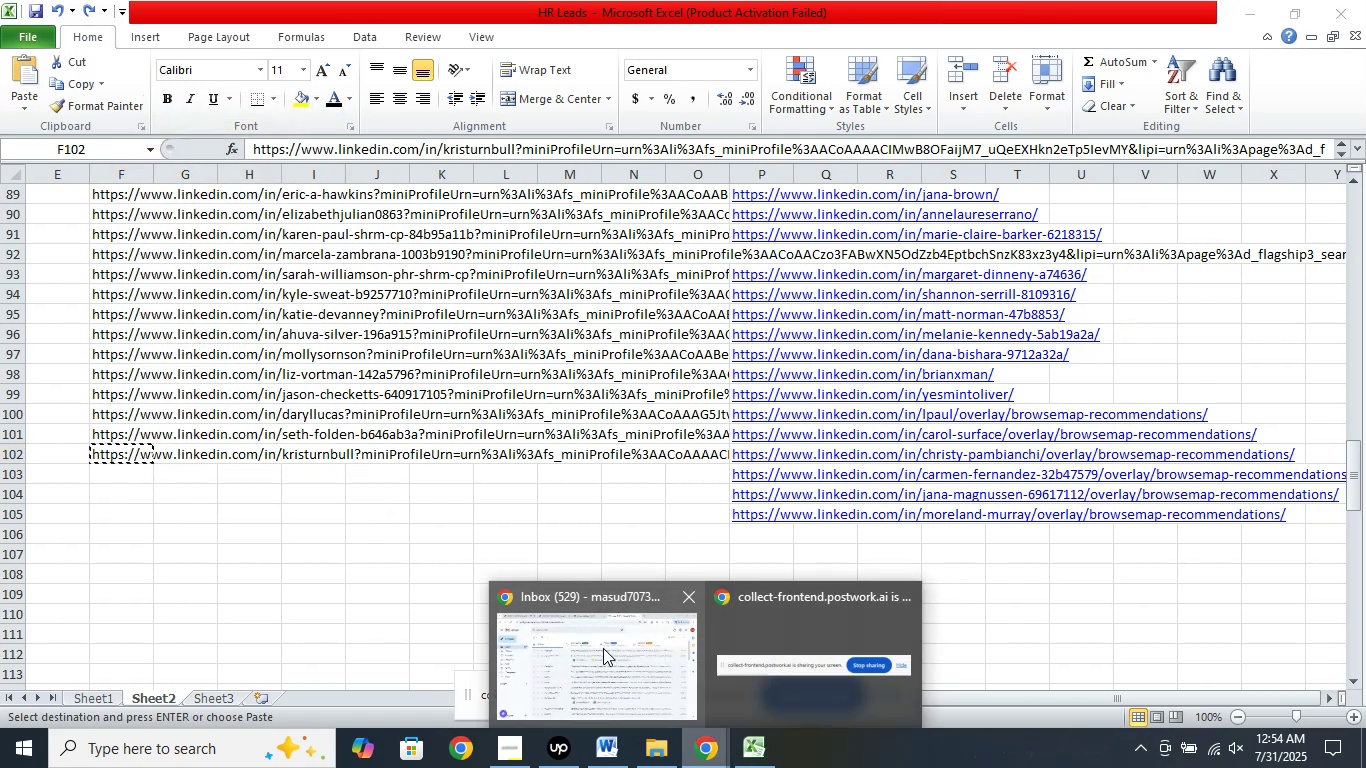 
left_click([603, 648])
 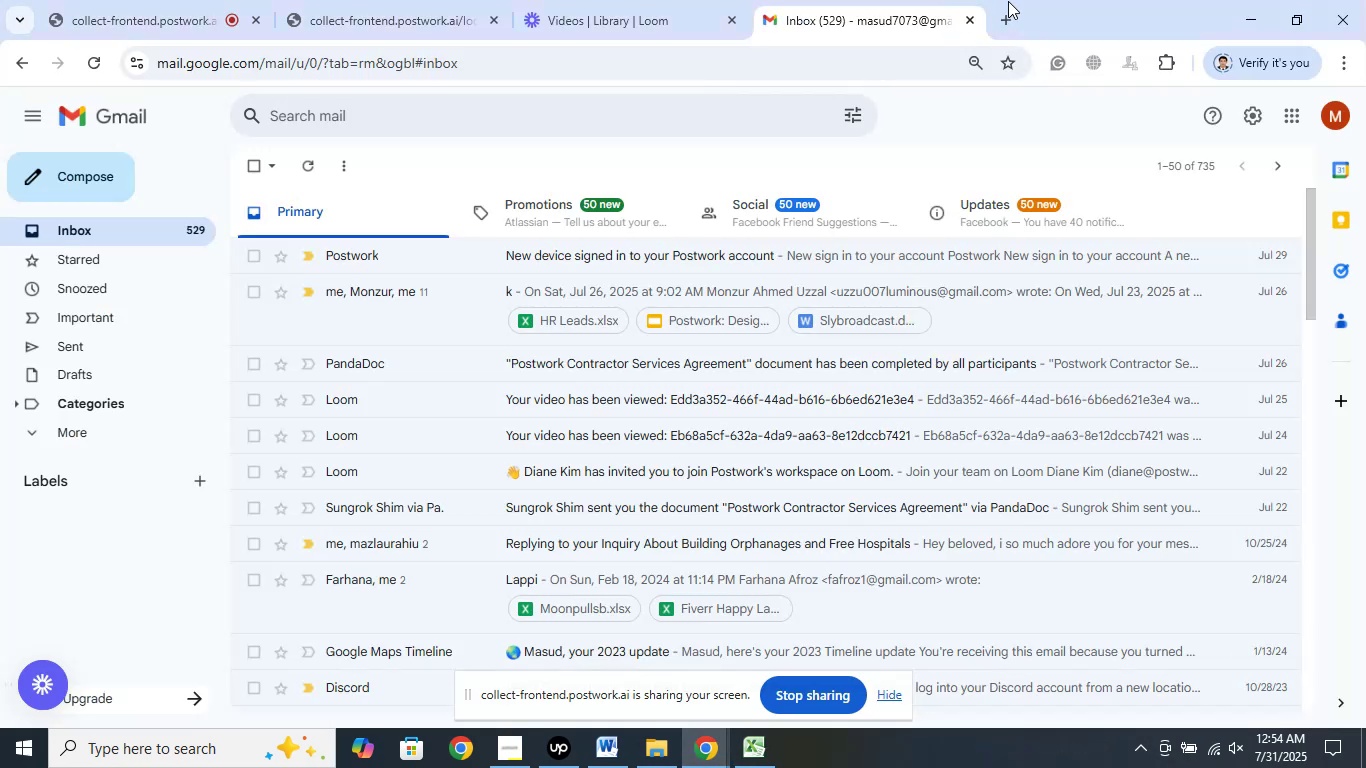 
left_click([1008, 1])
 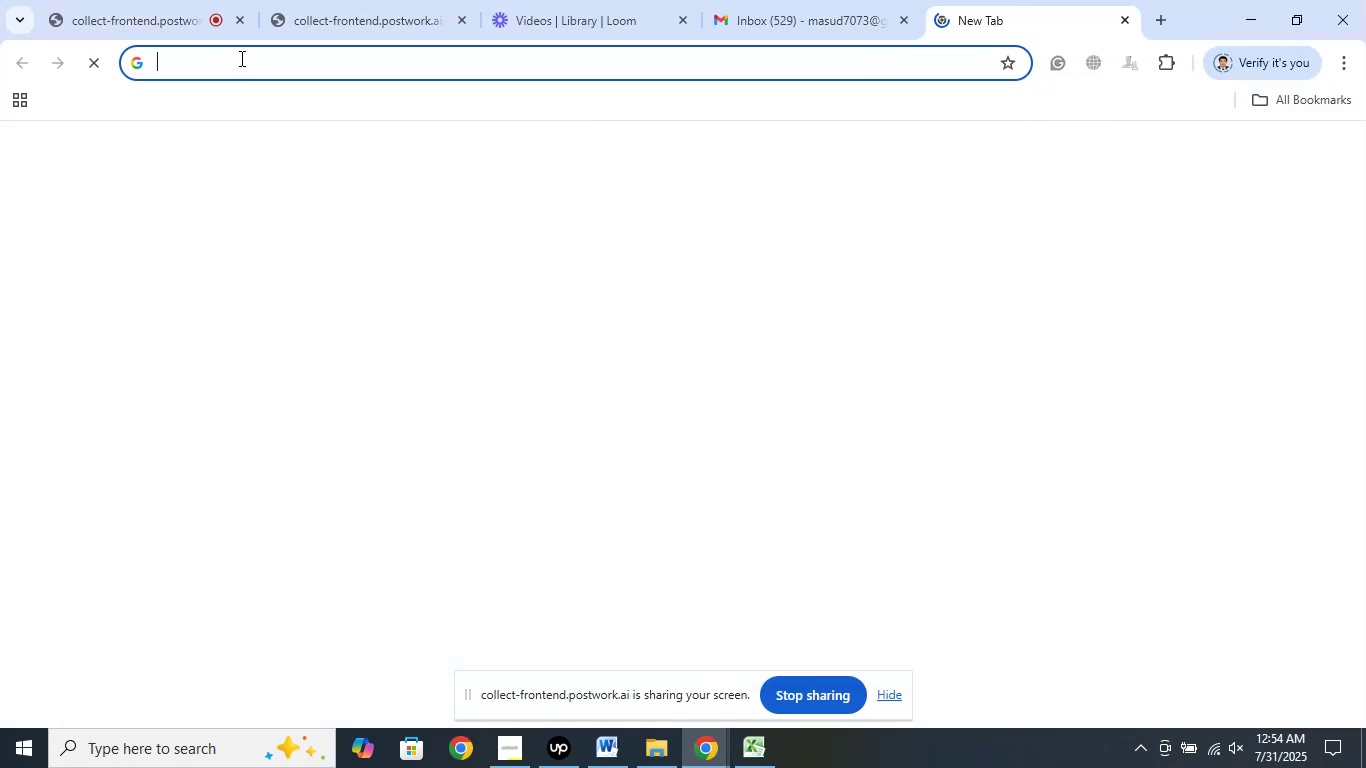 
right_click([241, 49])
 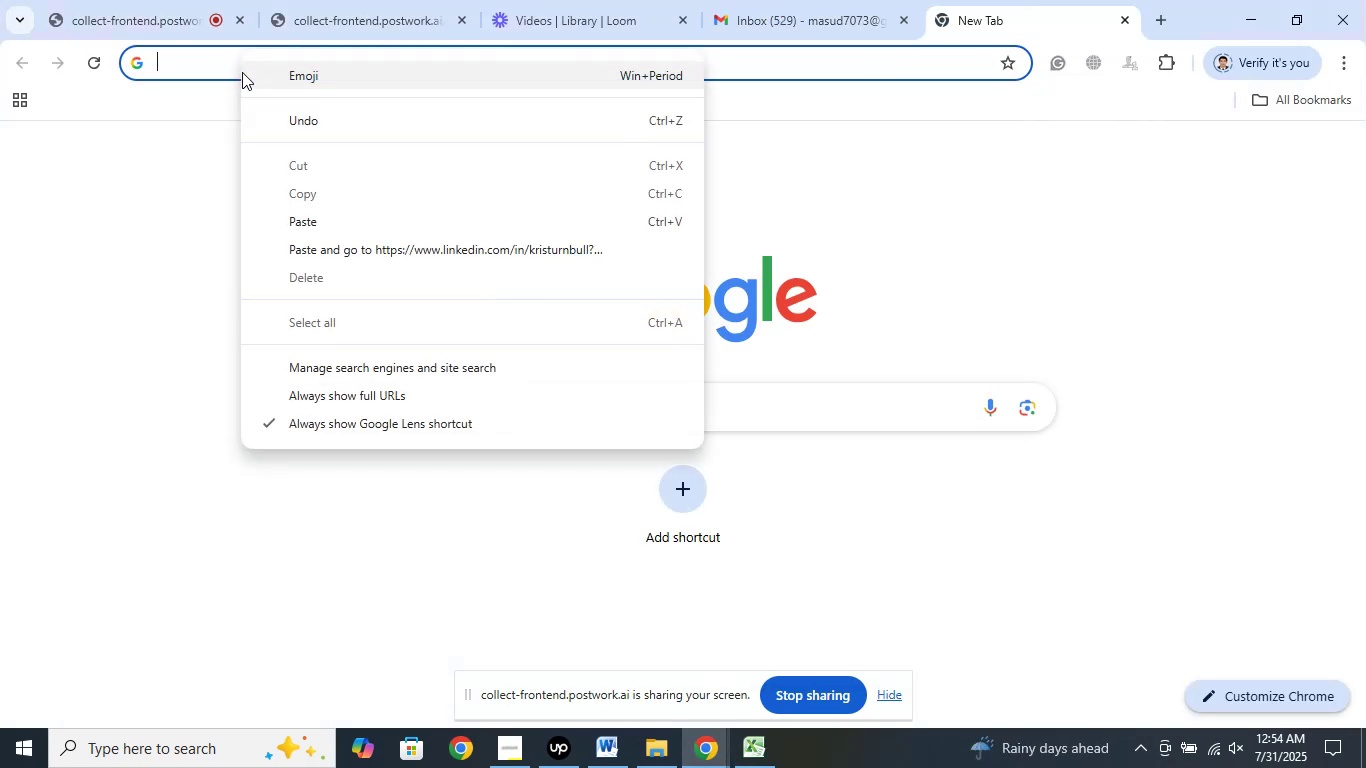 
right_click([242, 72])
 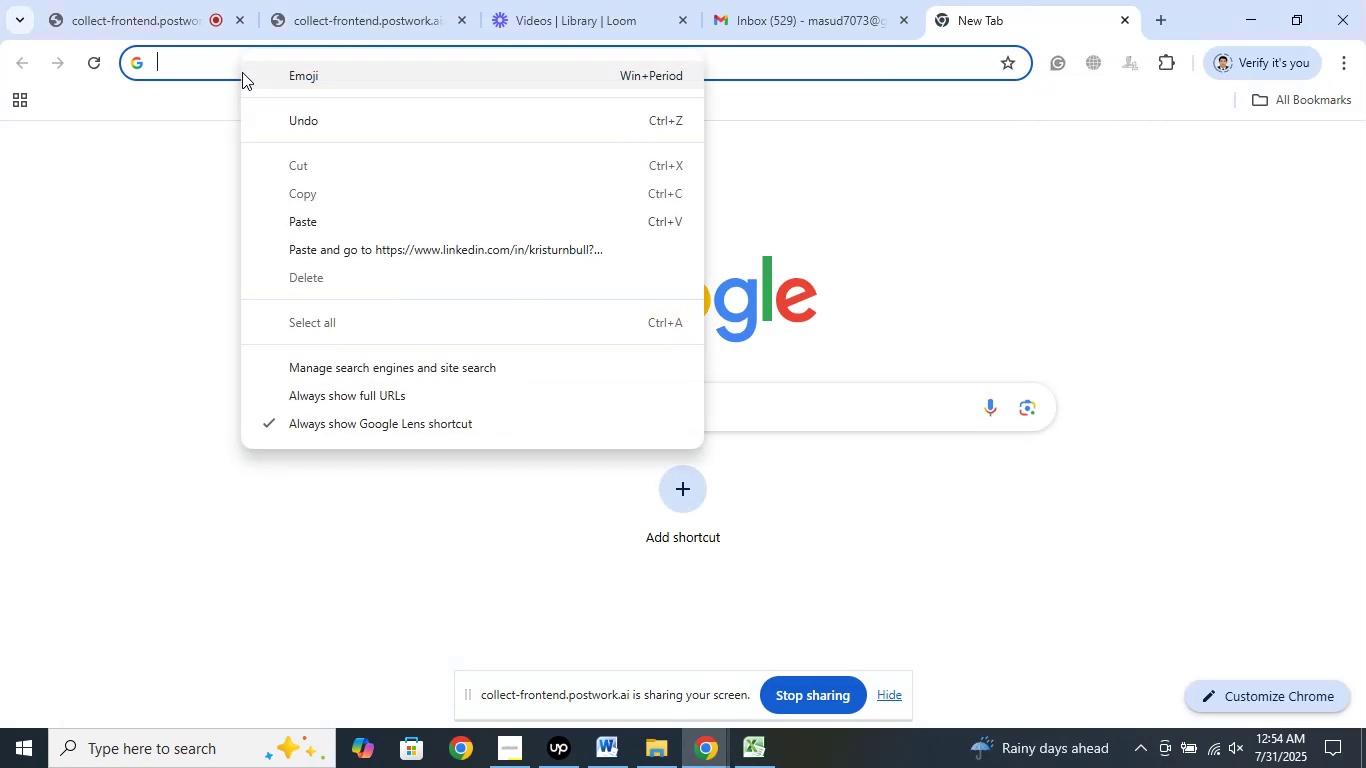 
key(Meta+MetaLeft)
 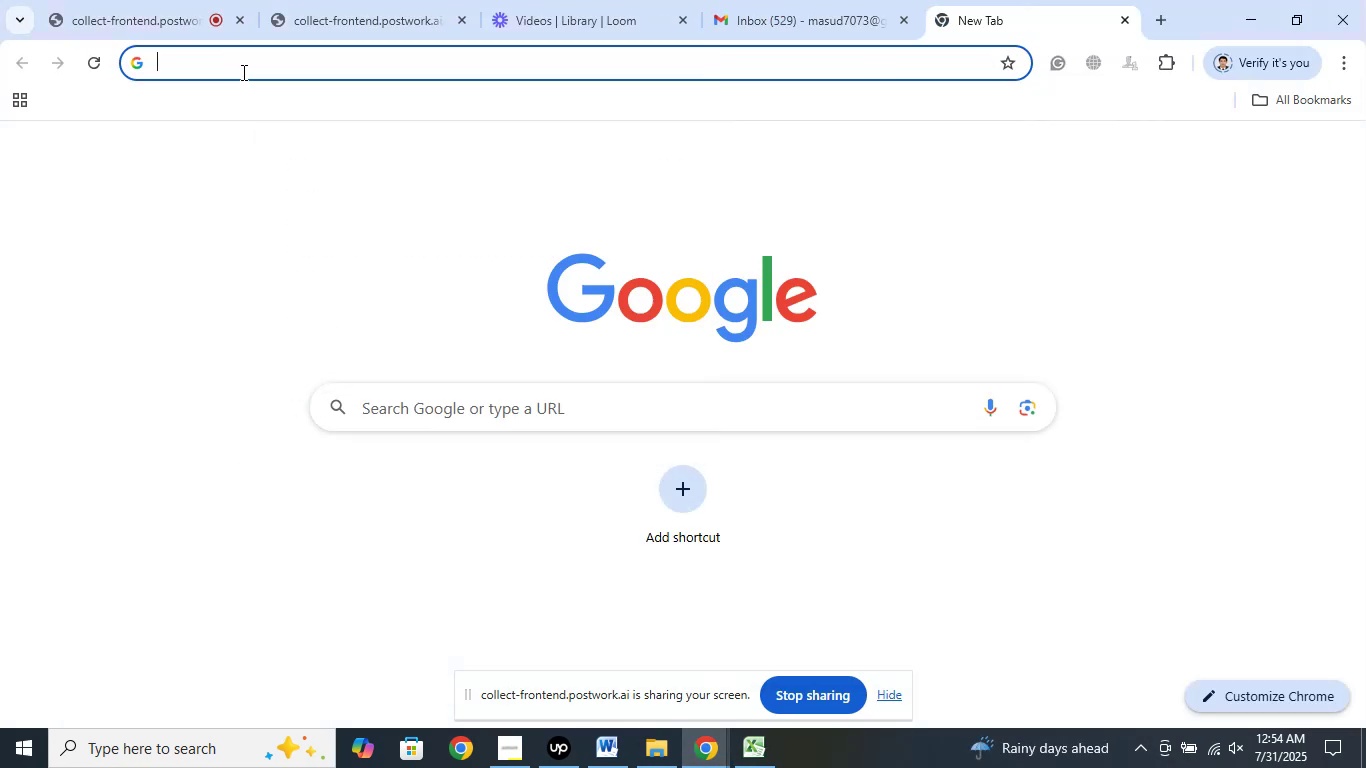 
key(Meta+Period)
 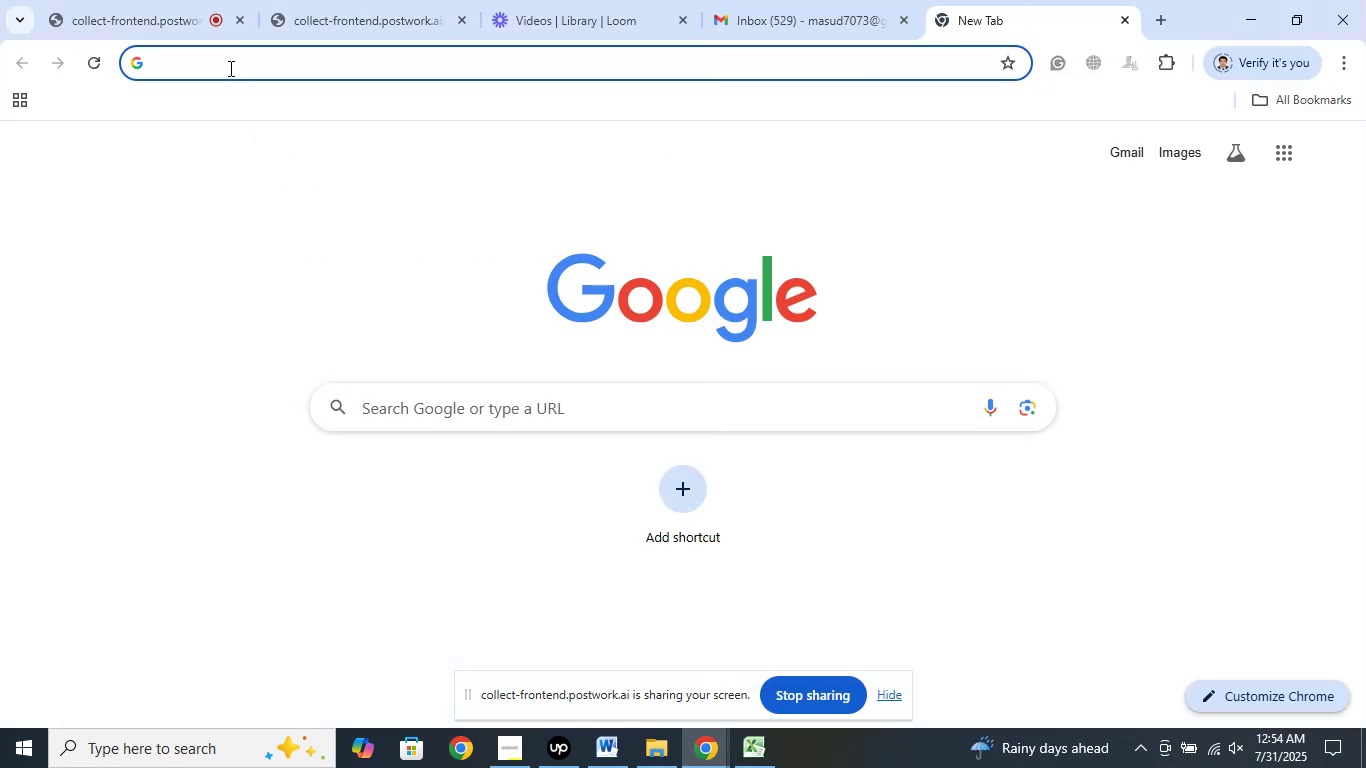 
right_click([228, 67])
 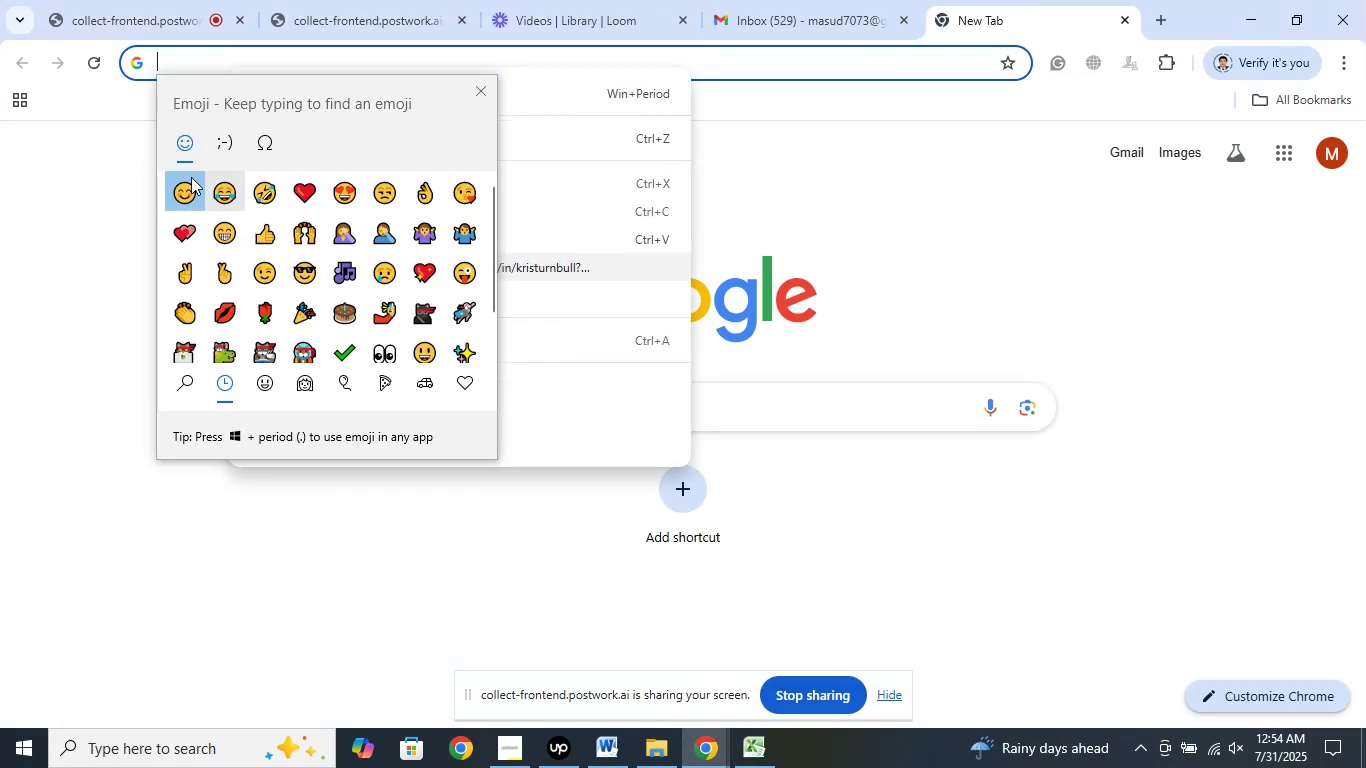 
left_click([90, 210])
 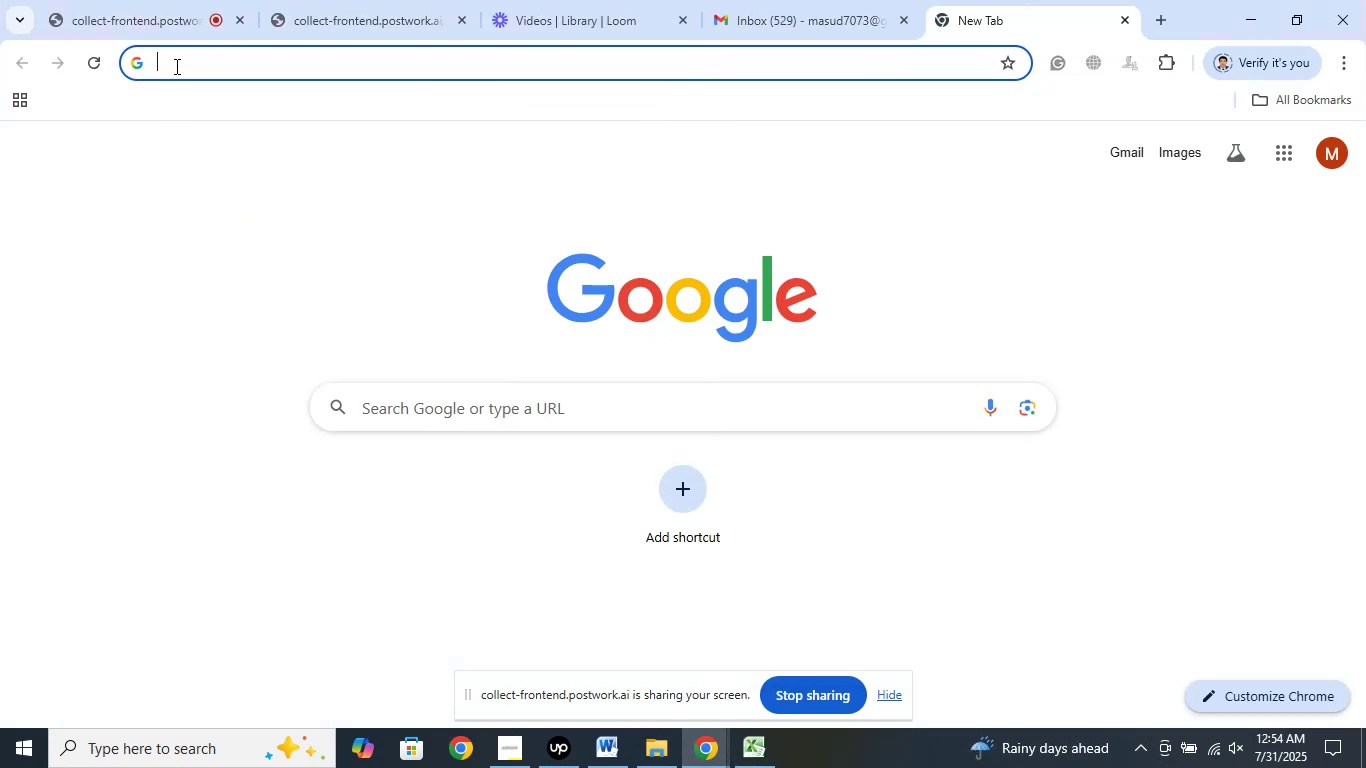 
right_click([178, 58])
 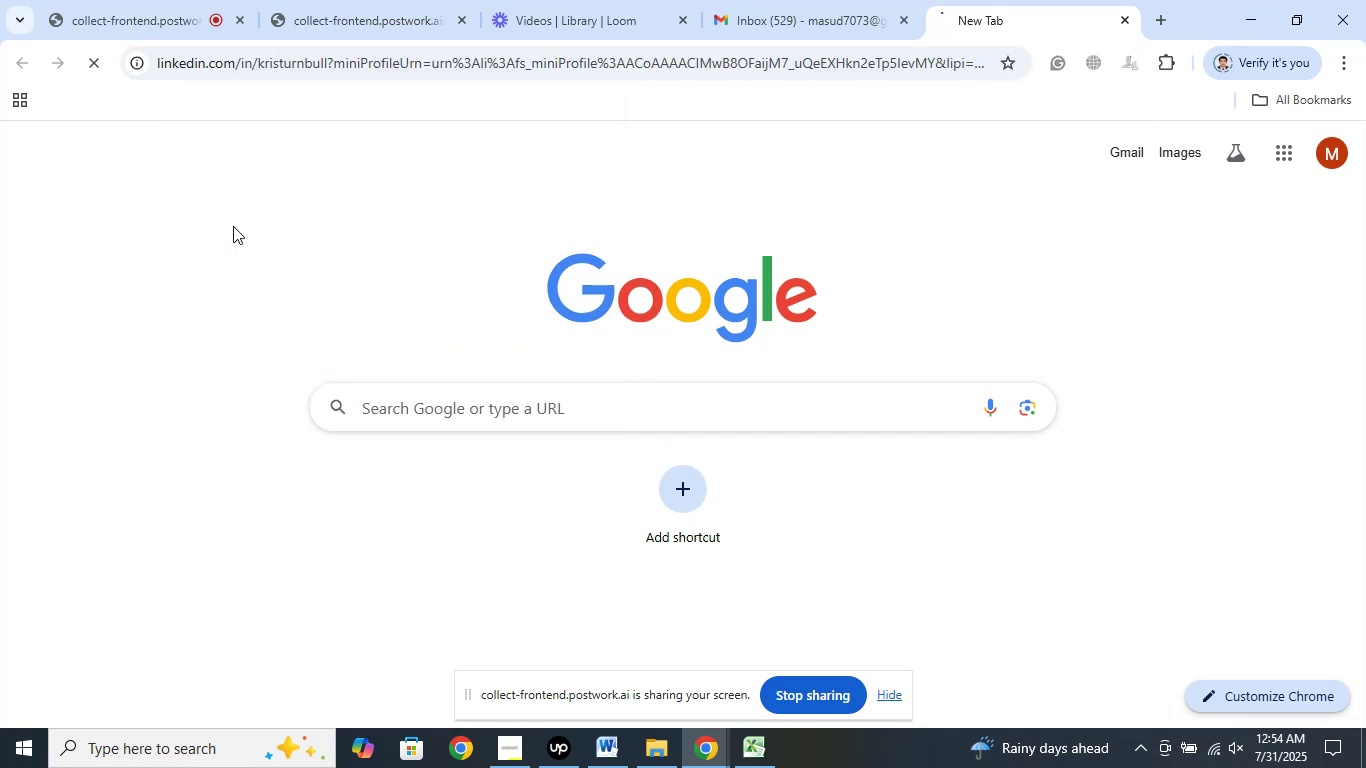 
left_click([147, 0])
 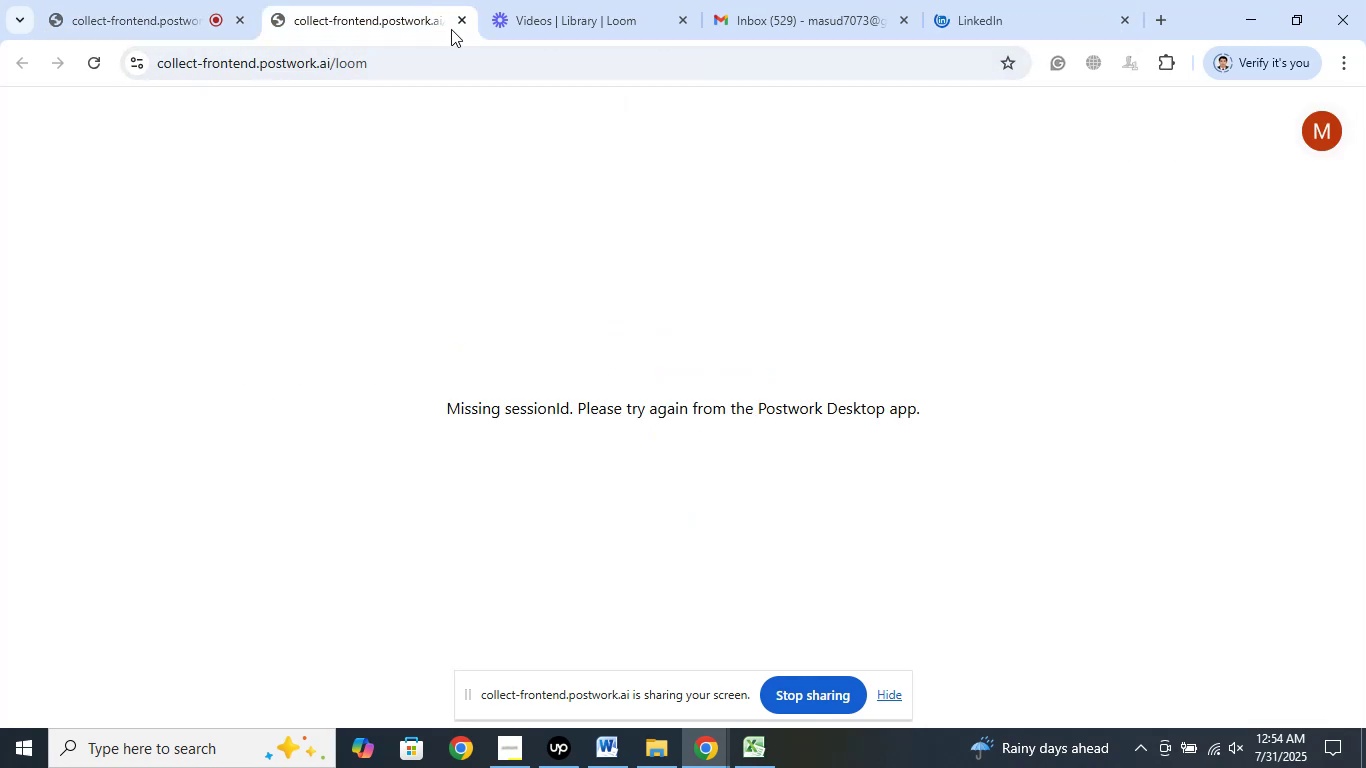 
left_click([594, 0])
 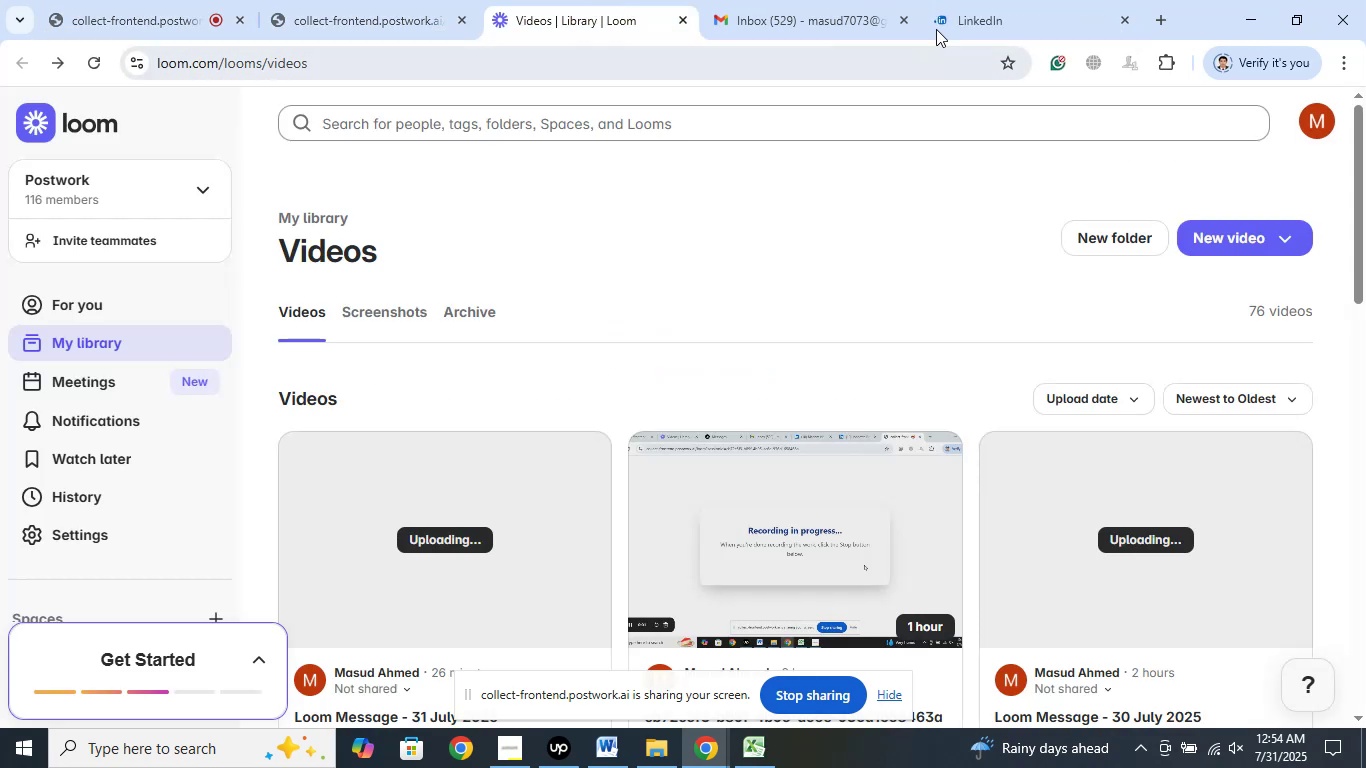 
left_click([972, 6])
 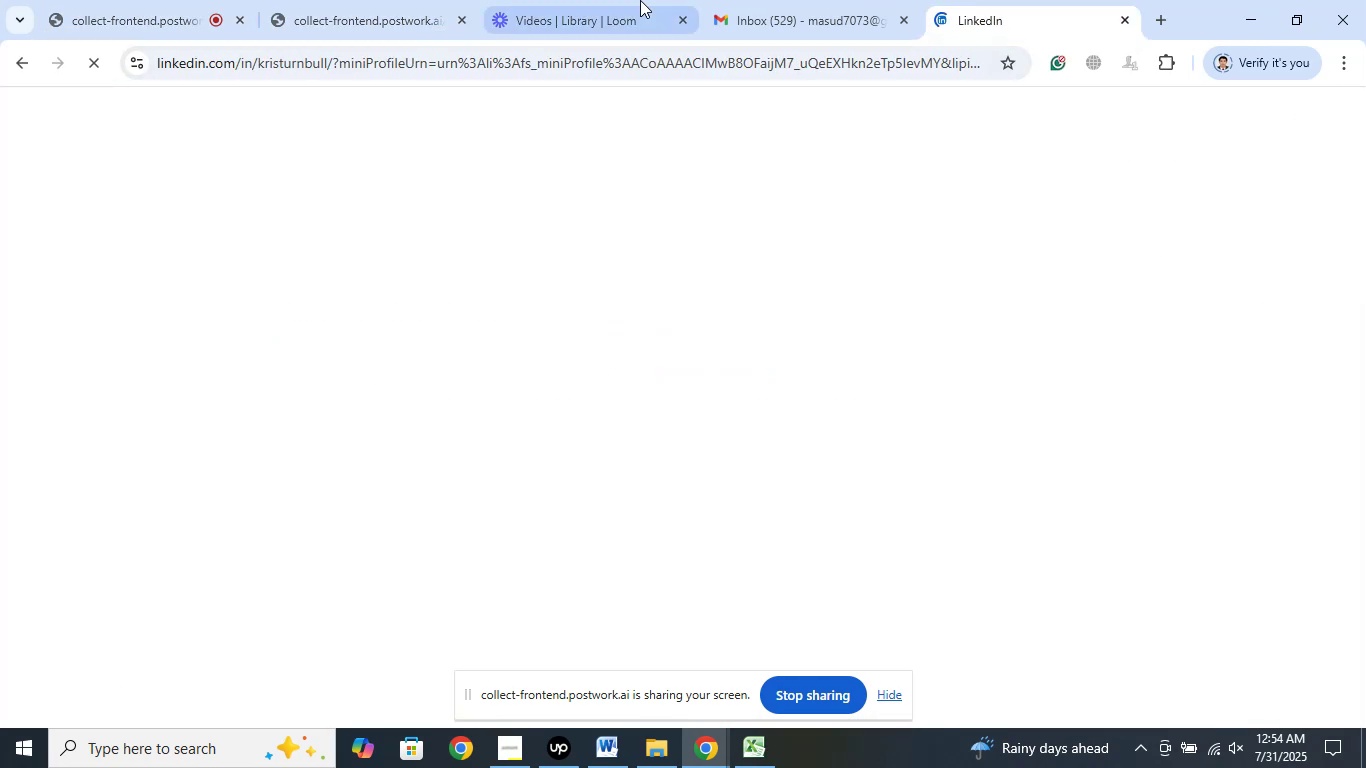 
left_click([639, 0])
 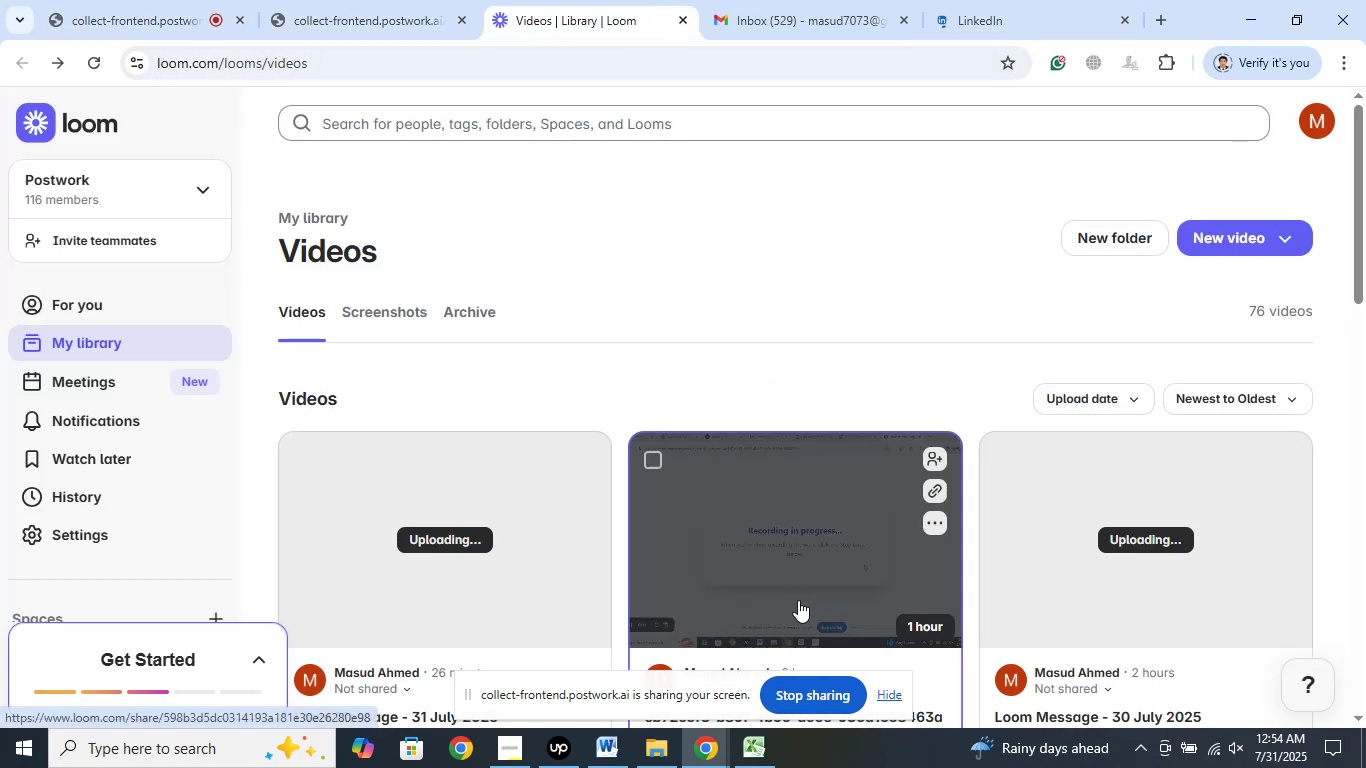 
left_click([608, 758])
 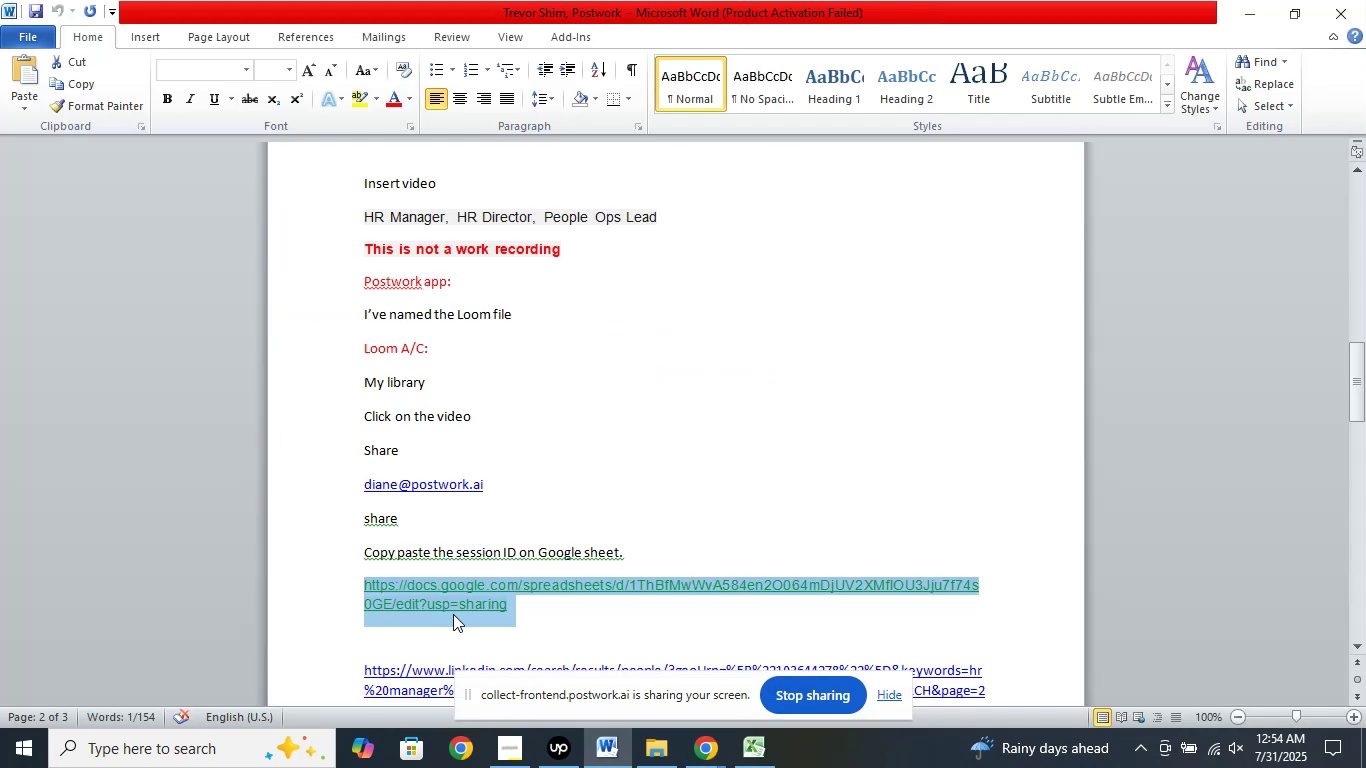 
right_click([456, 605])
 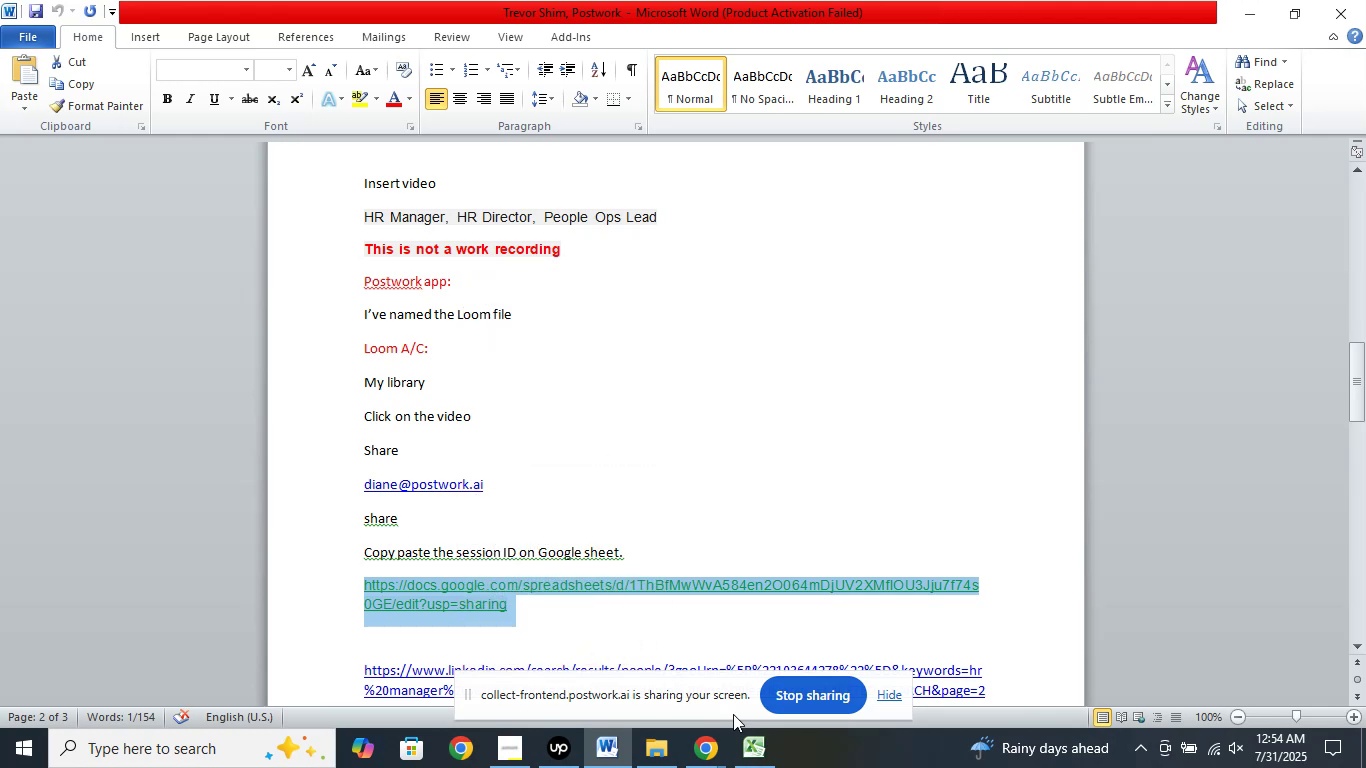 
left_click([695, 751])
 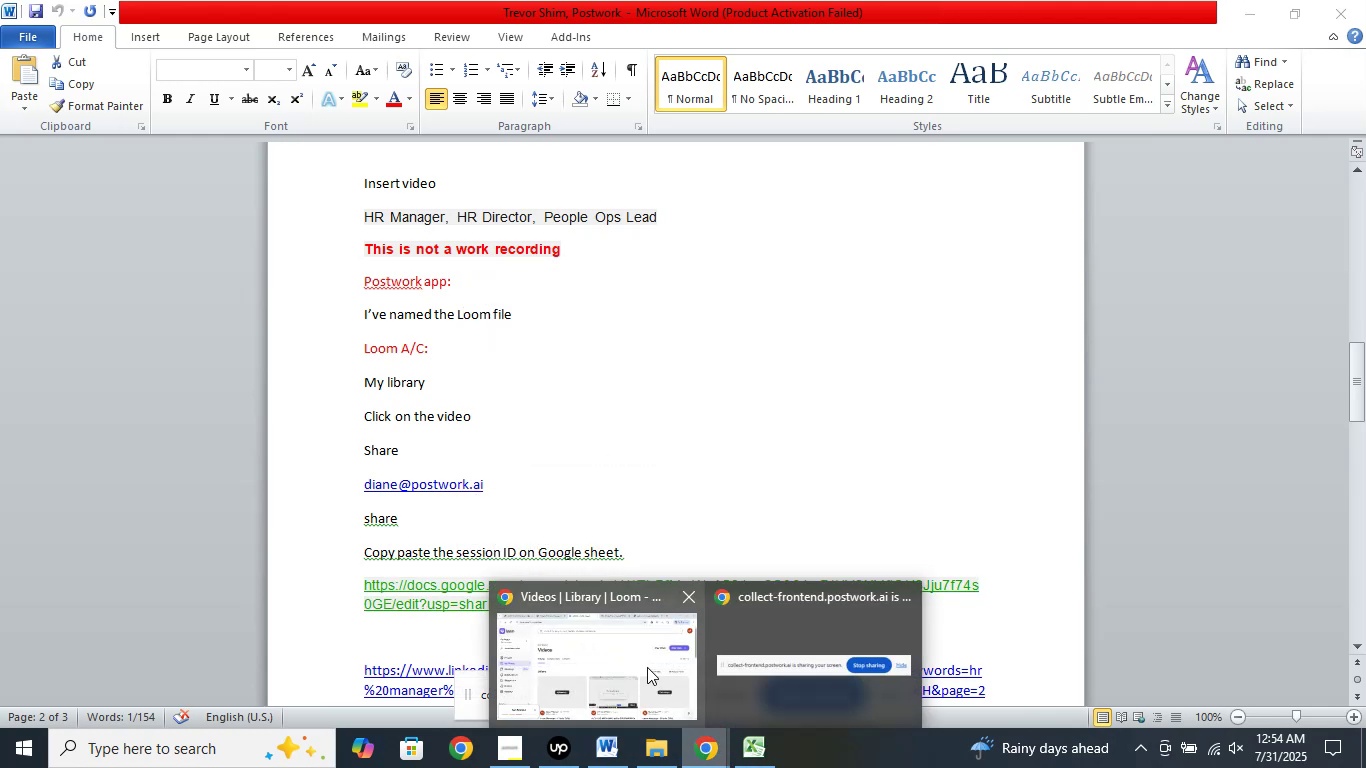 
left_click([647, 666])
 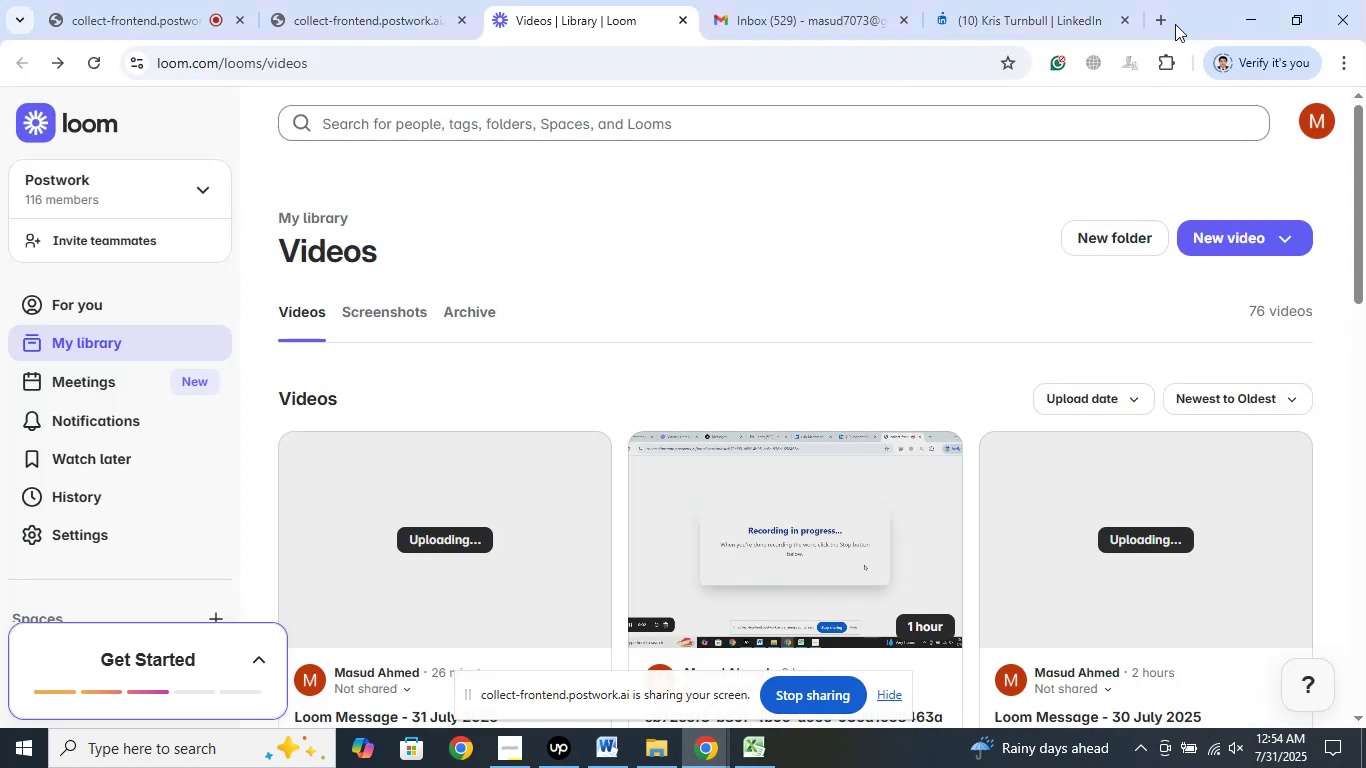 
left_click([1175, 24])
 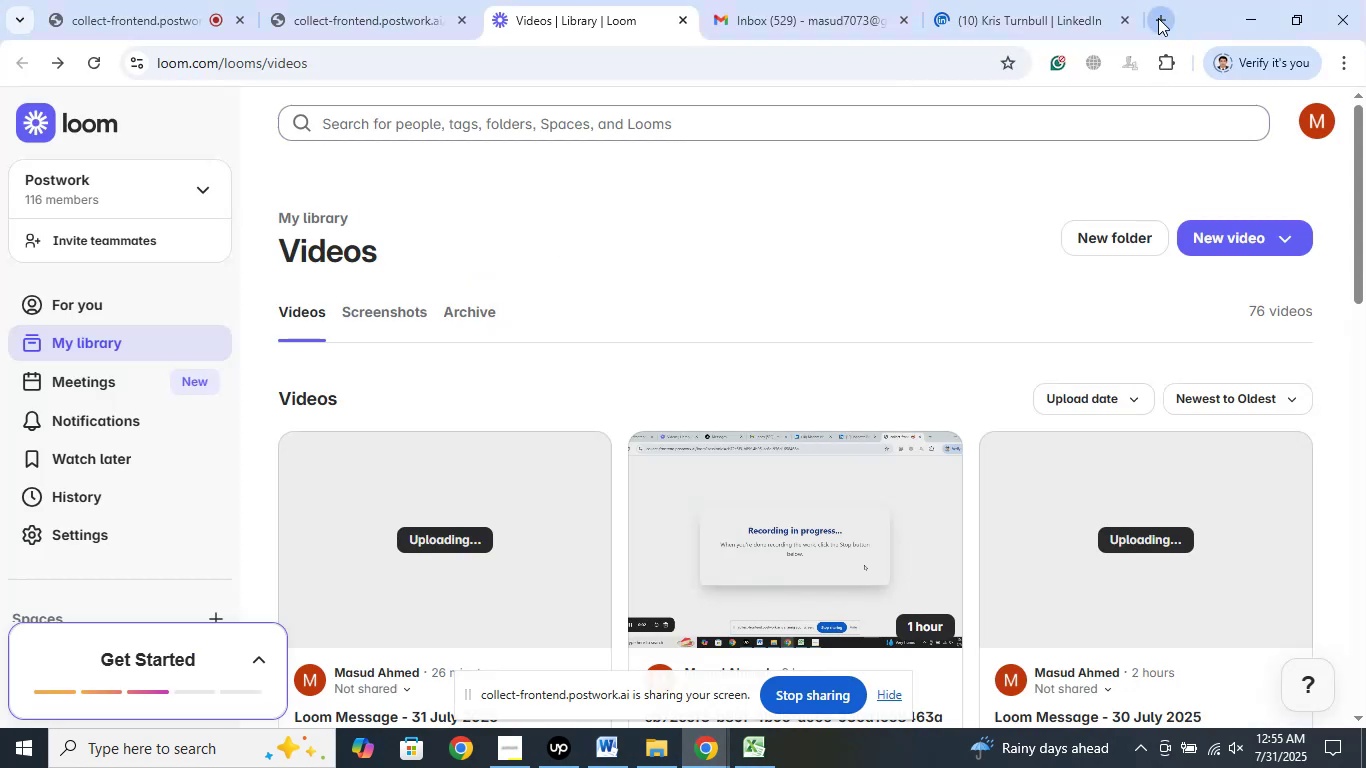 
left_click([1158, 18])
 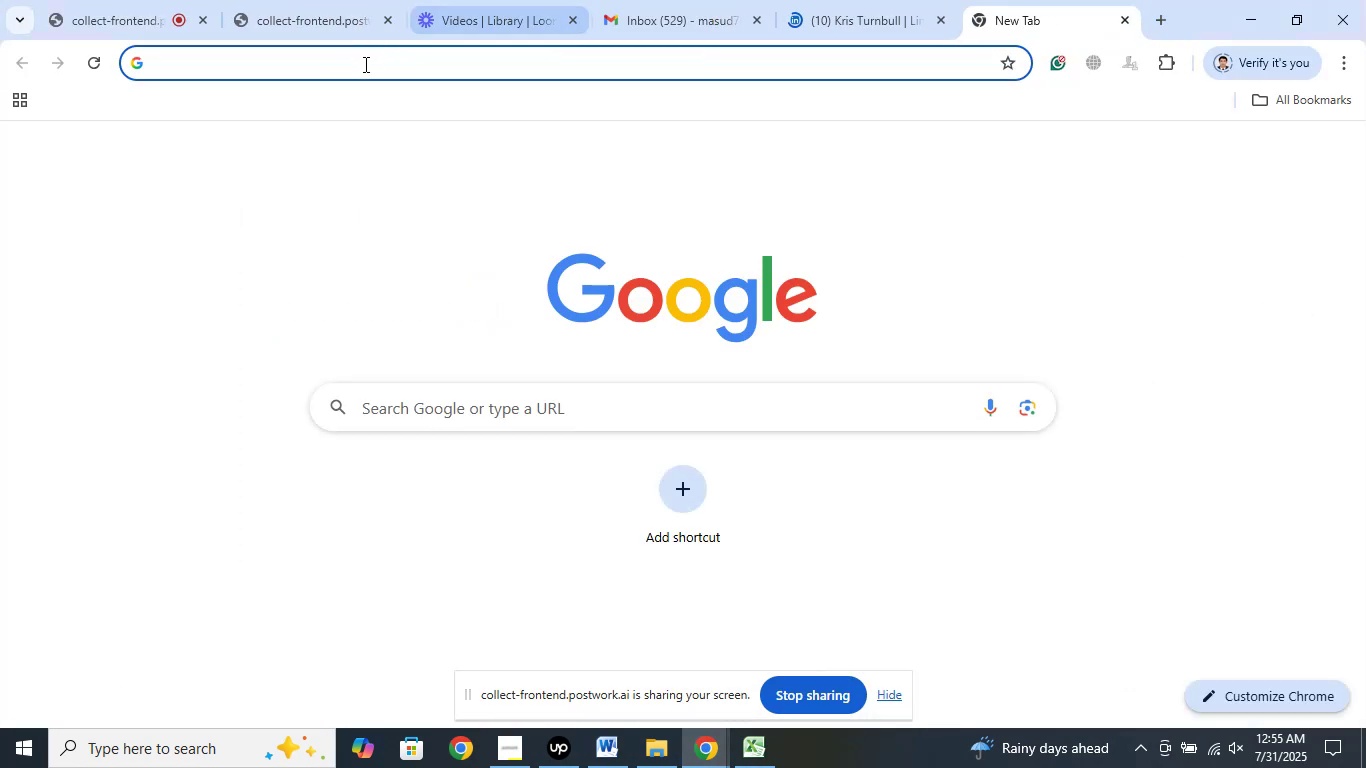 
right_click([360, 64])
 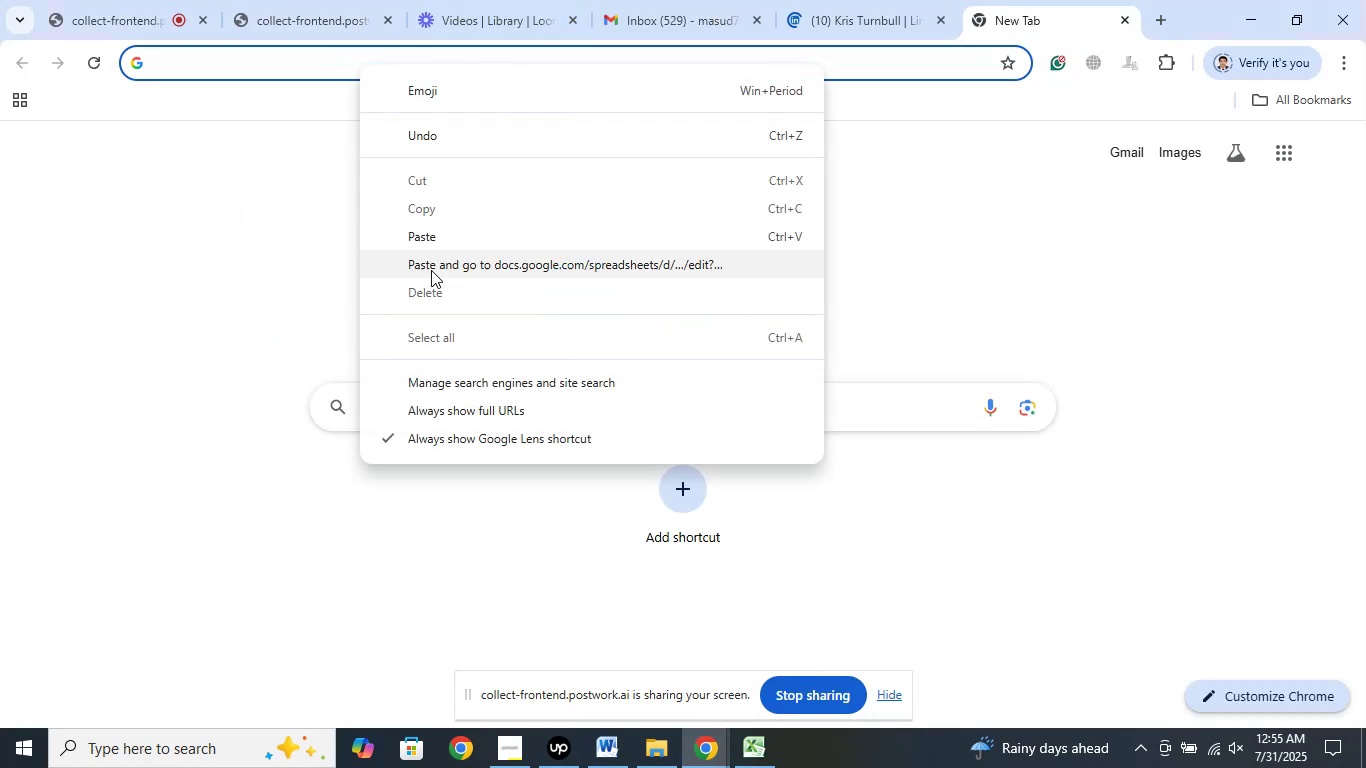 
left_click([431, 270])
 